 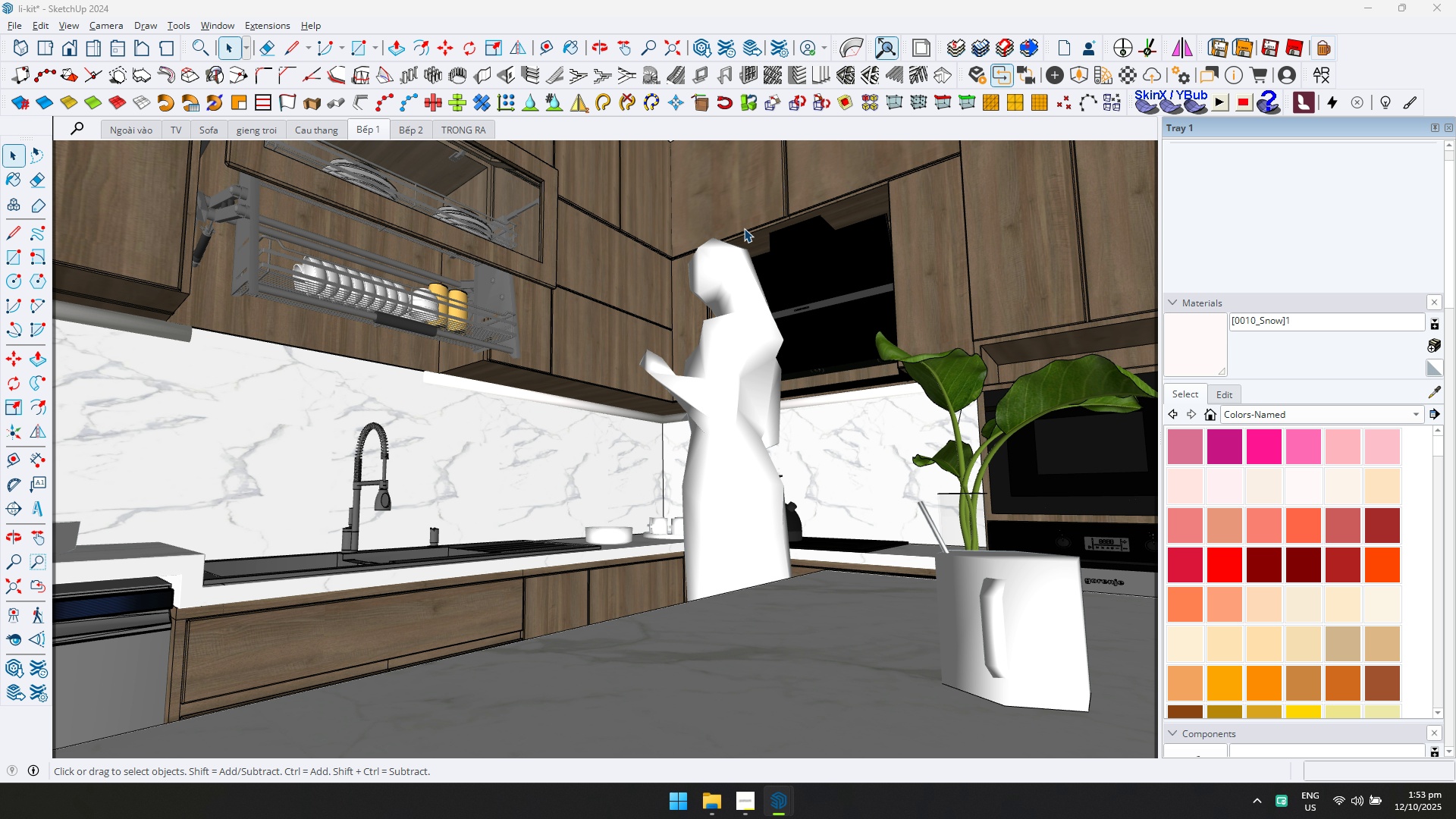 
key(Alt+Tab)
 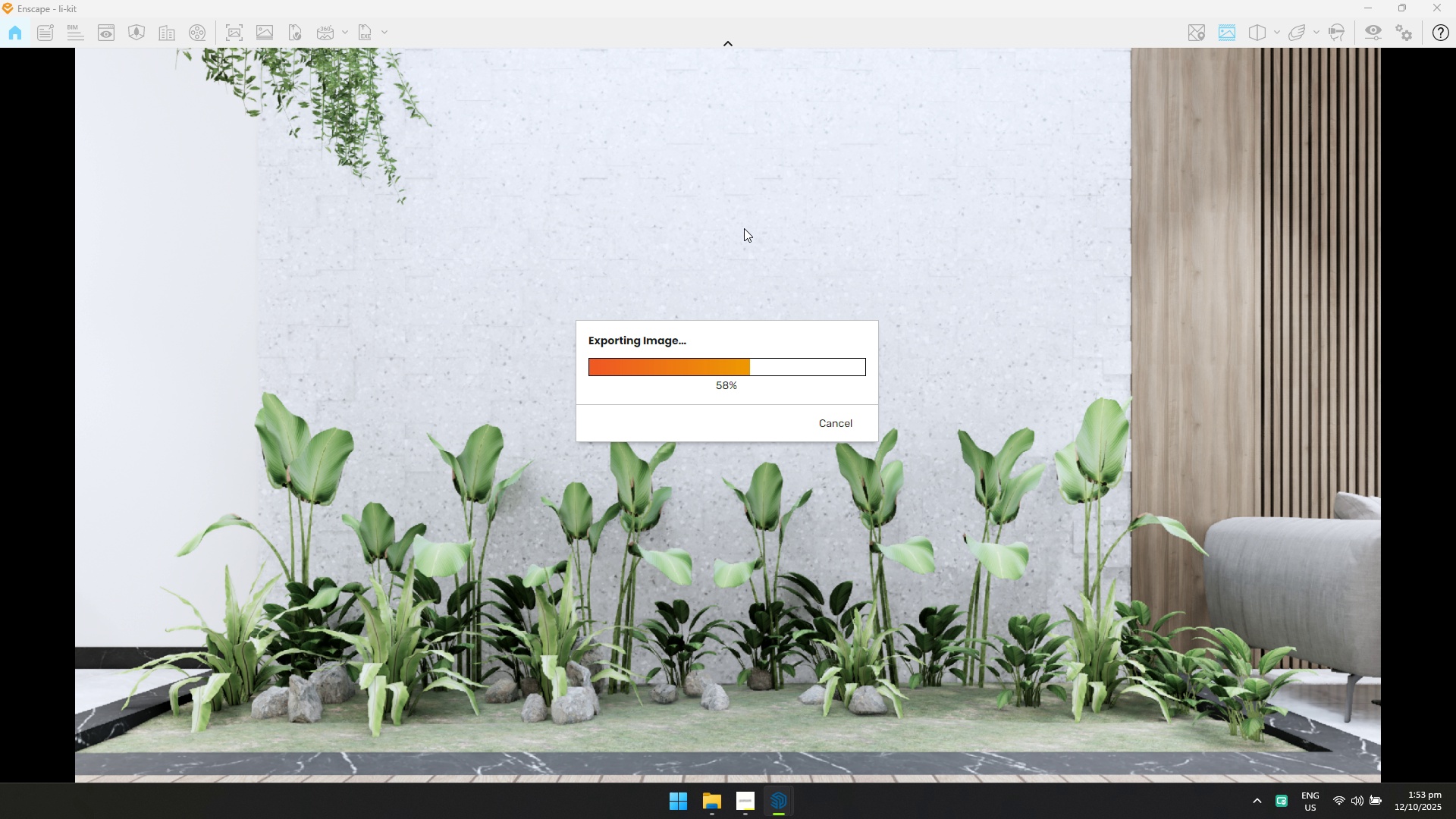 
key(Alt+AltLeft)
 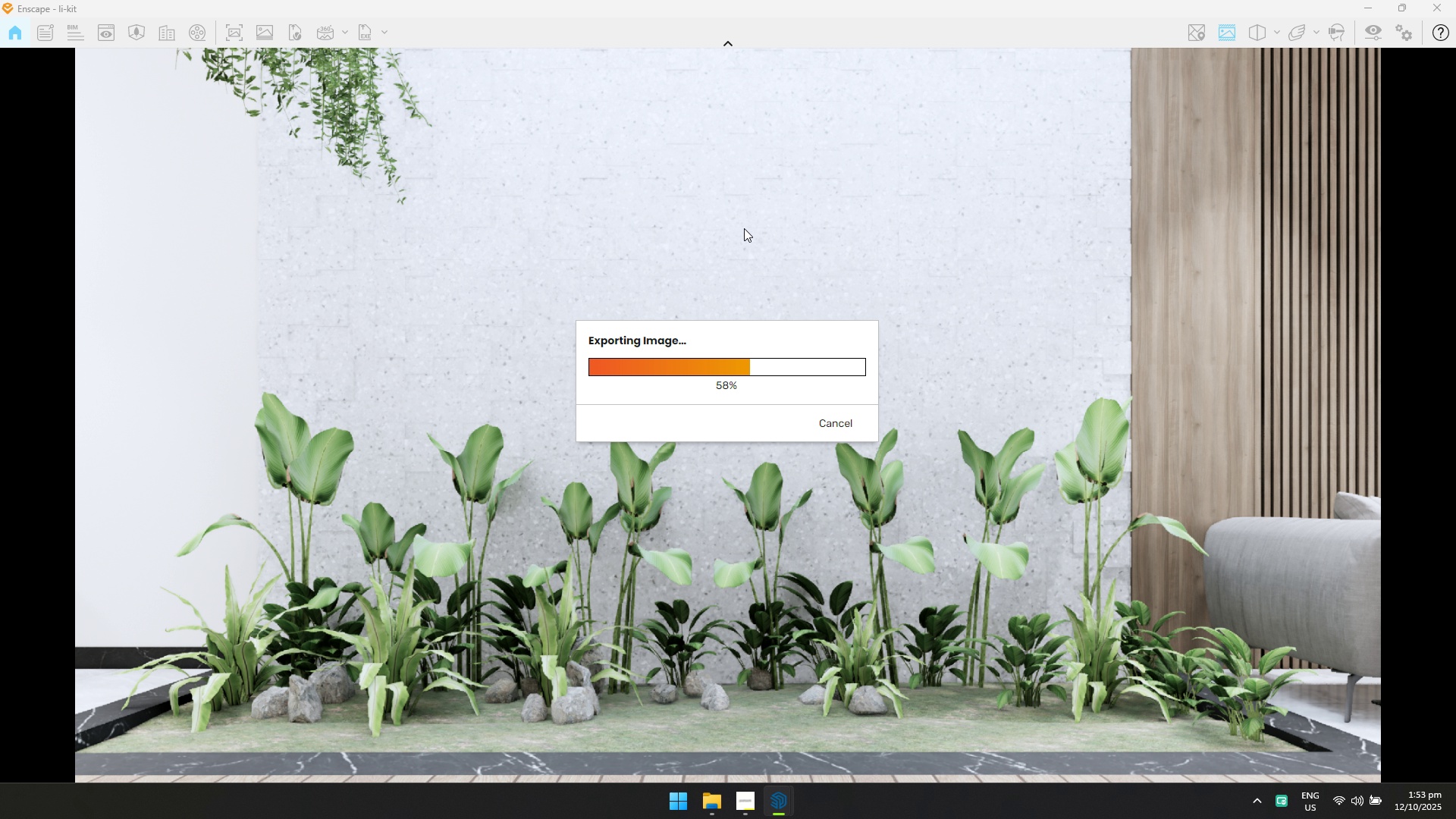 
key(Alt+Tab)
 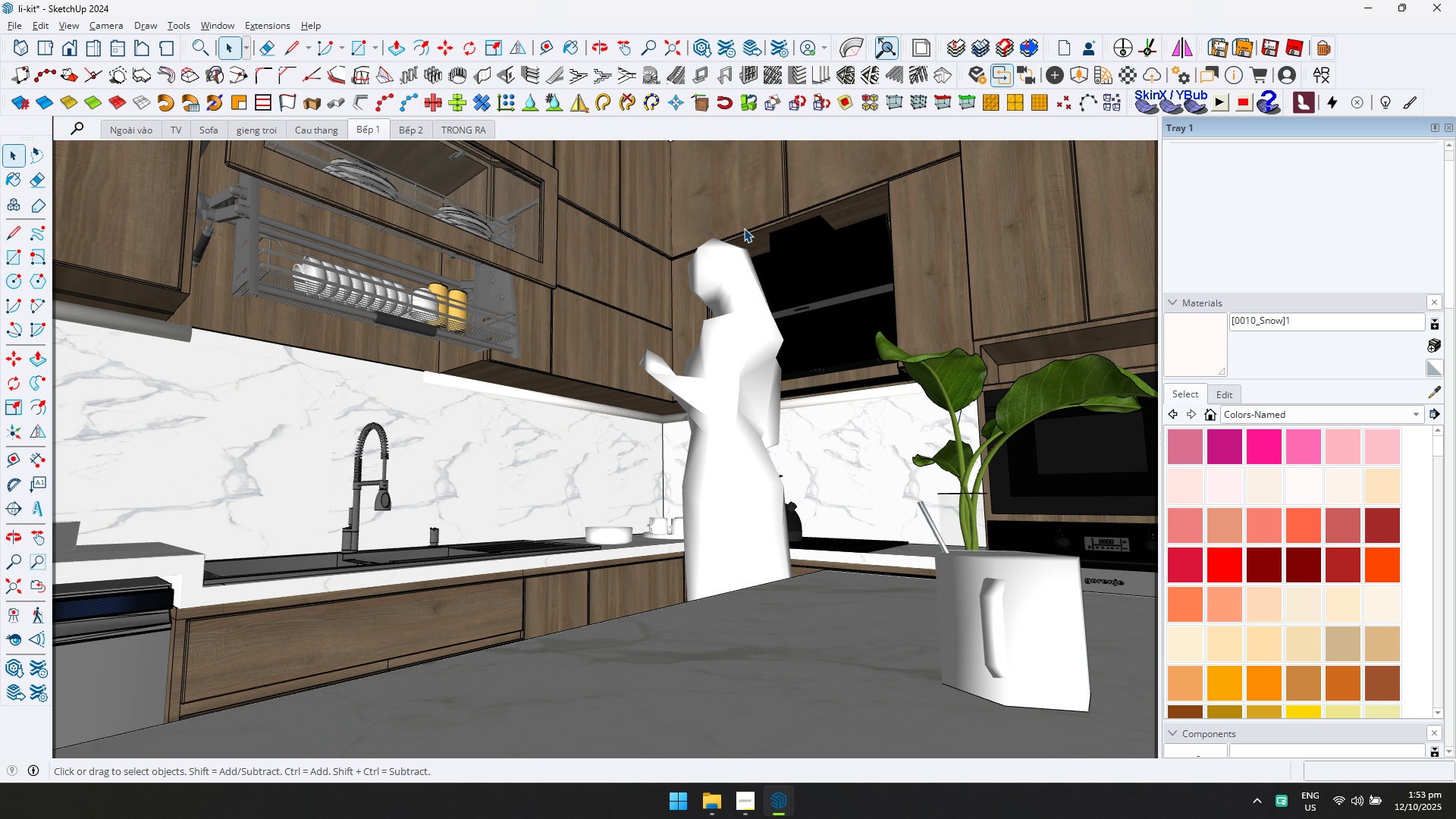 
key(Alt+AltLeft)
 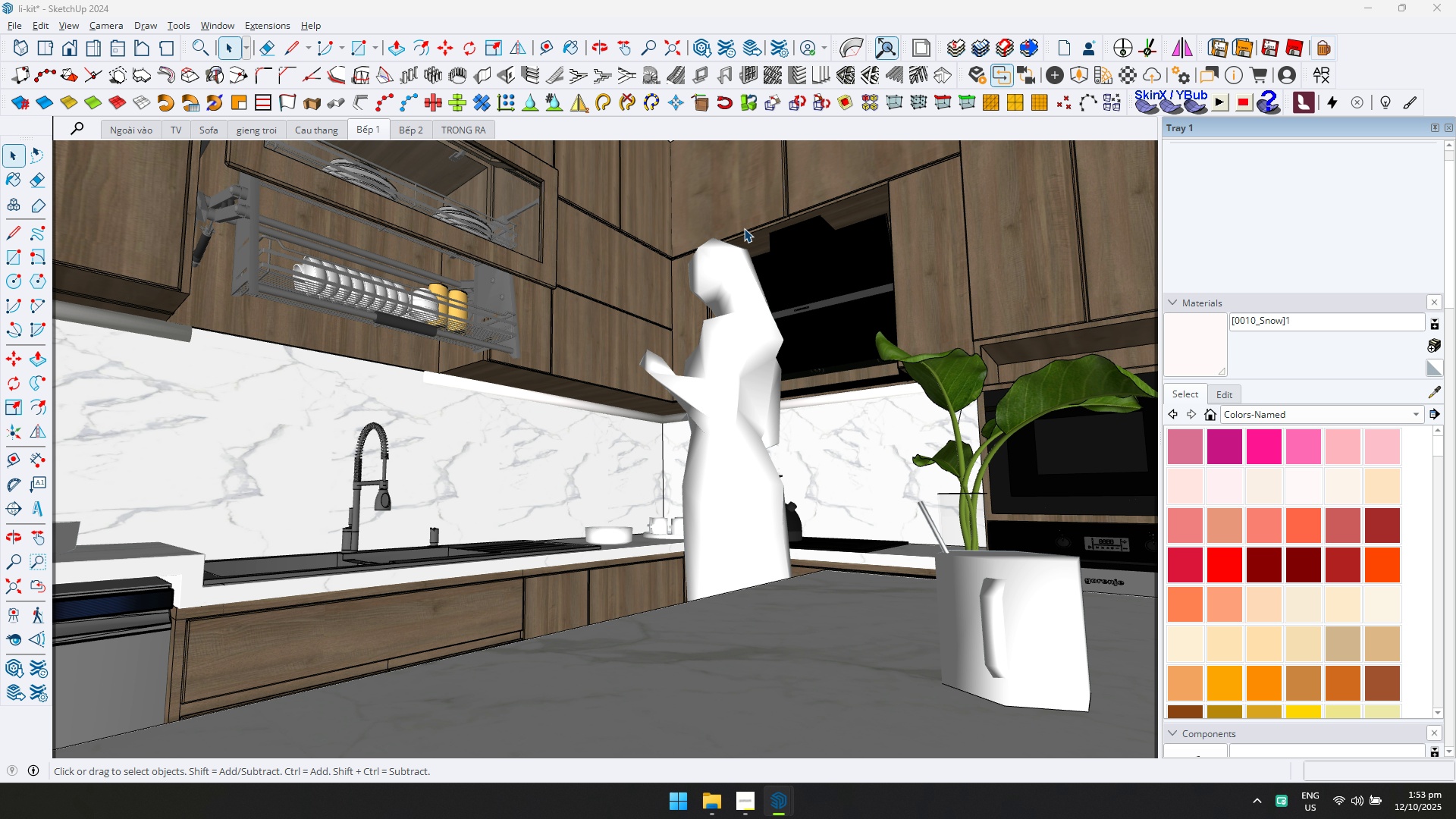 
key(Alt+Tab)
 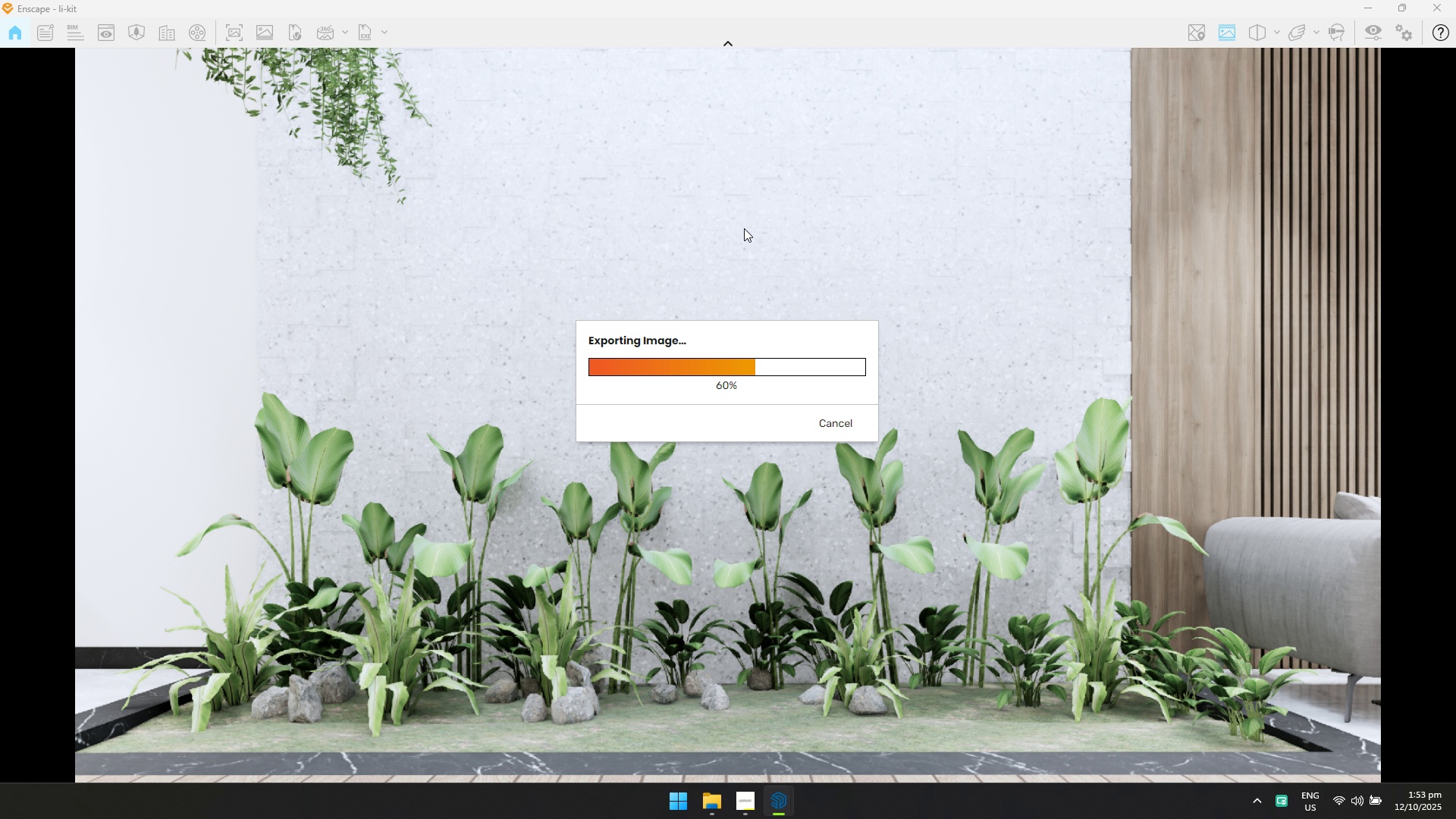 
key(Alt+AltLeft)
 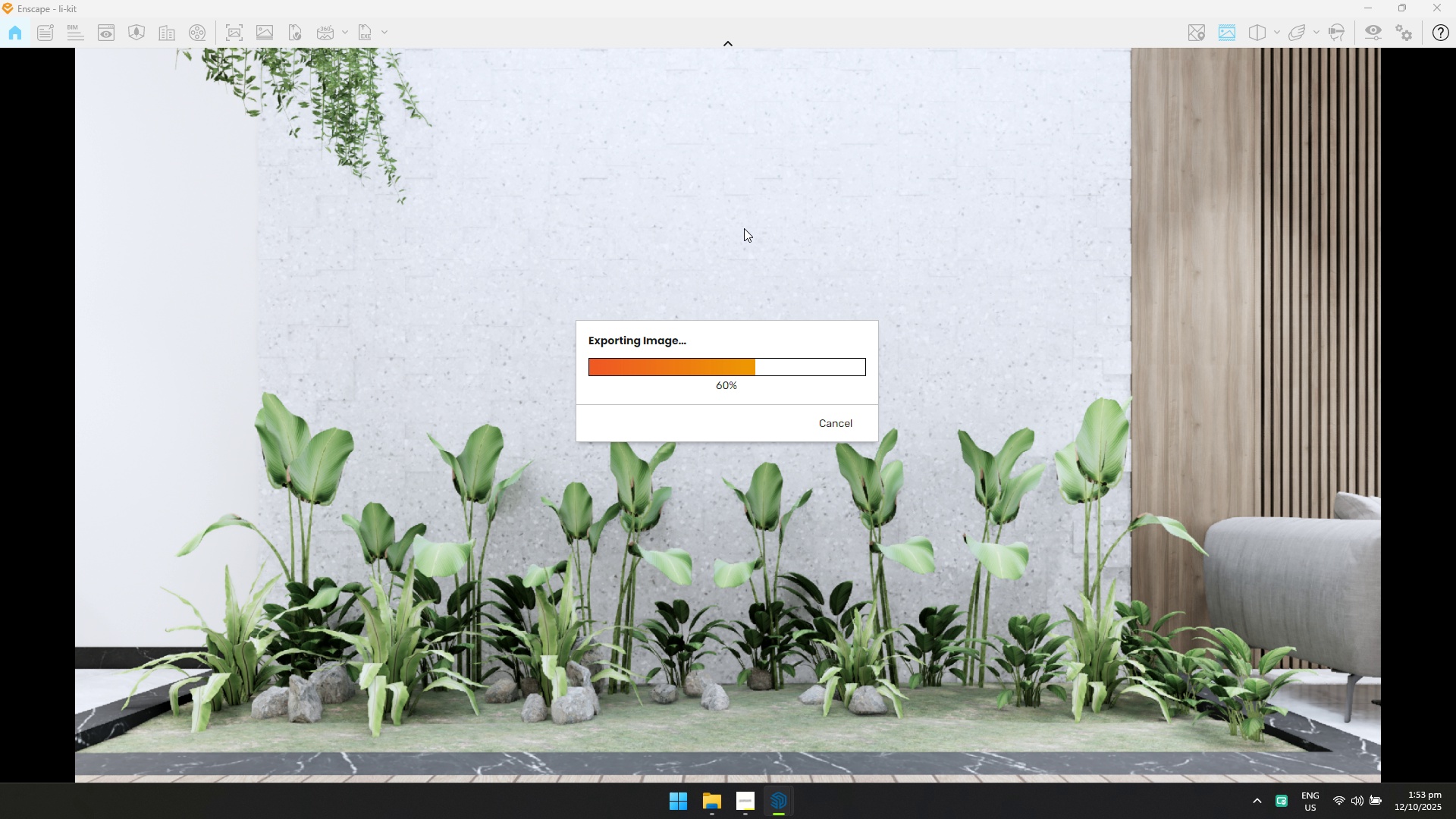 
key(Alt+Tab)
 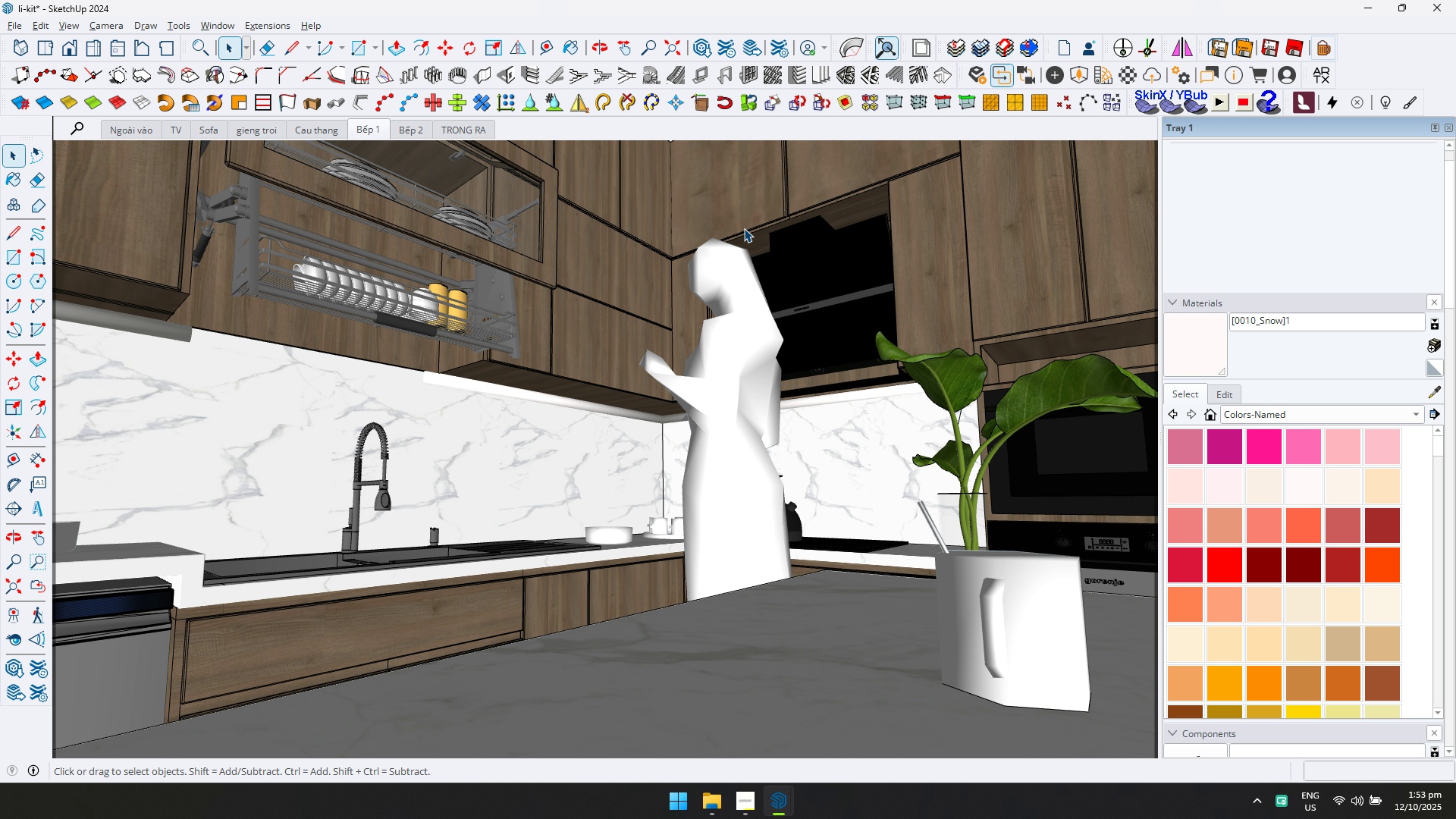 
key(Alt+AltLeft)
 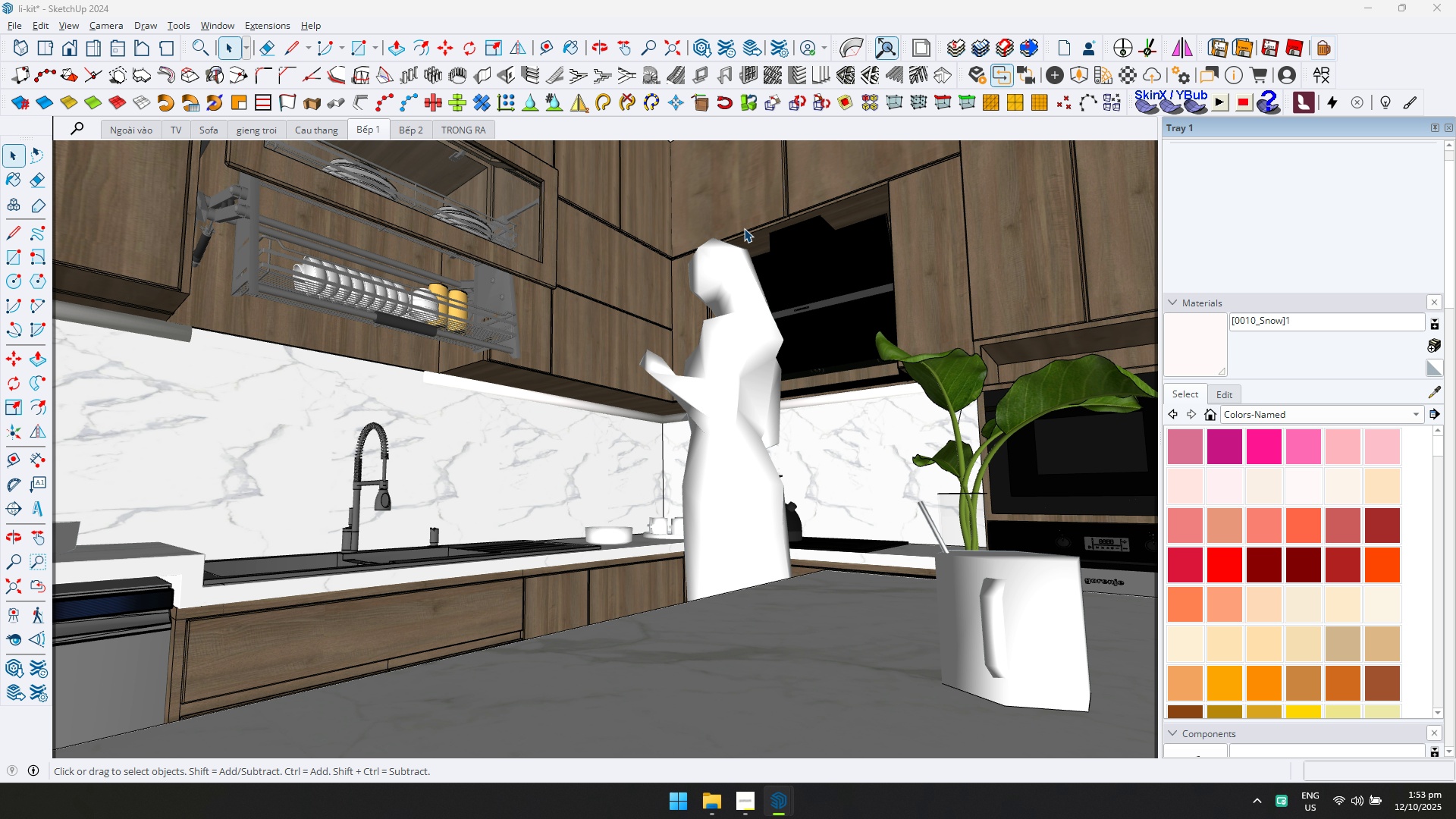 
key(Alt+Tab)
 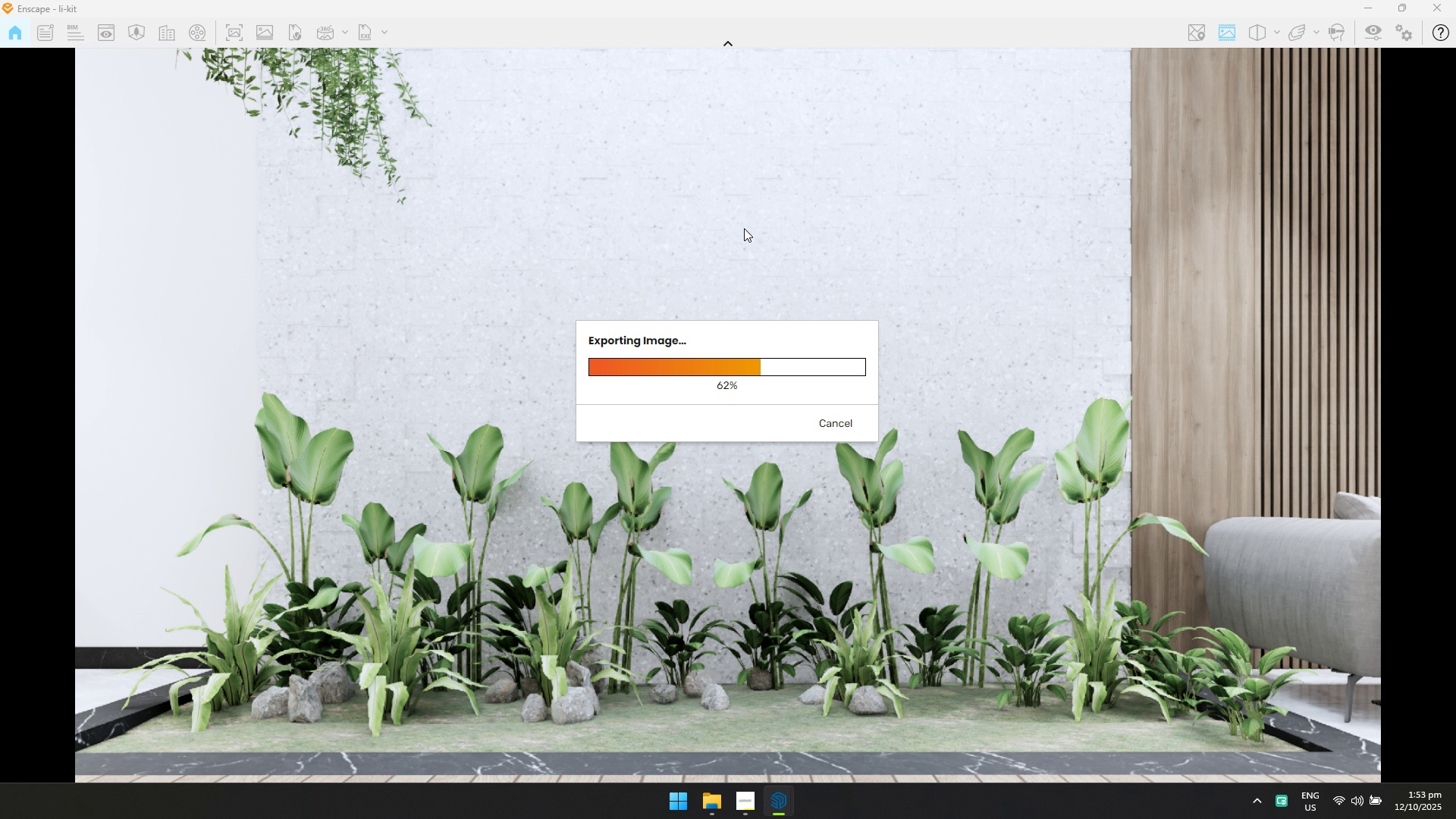 
key(Alt+AltLeft)
 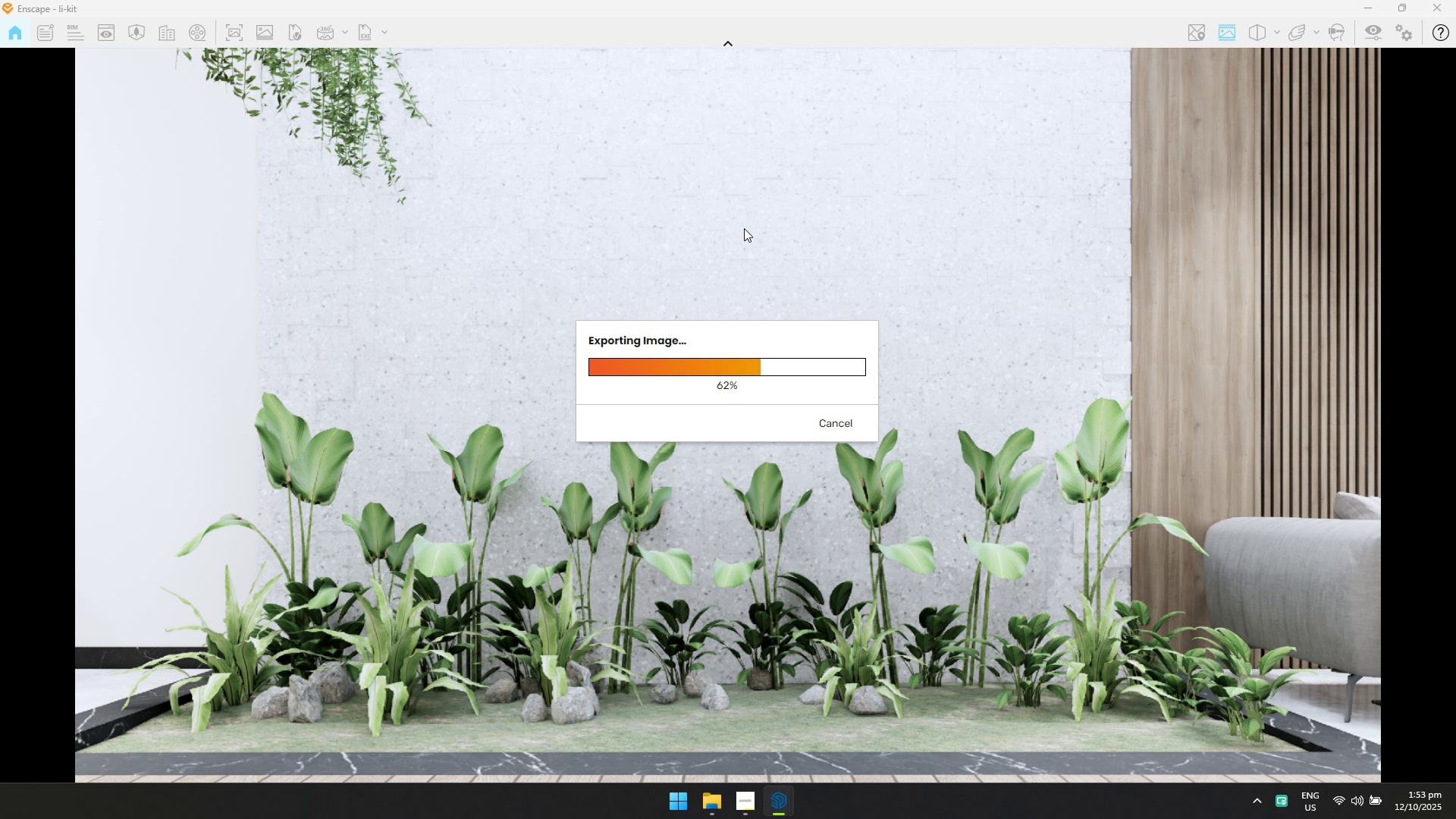 
key(Alt+Tab)
 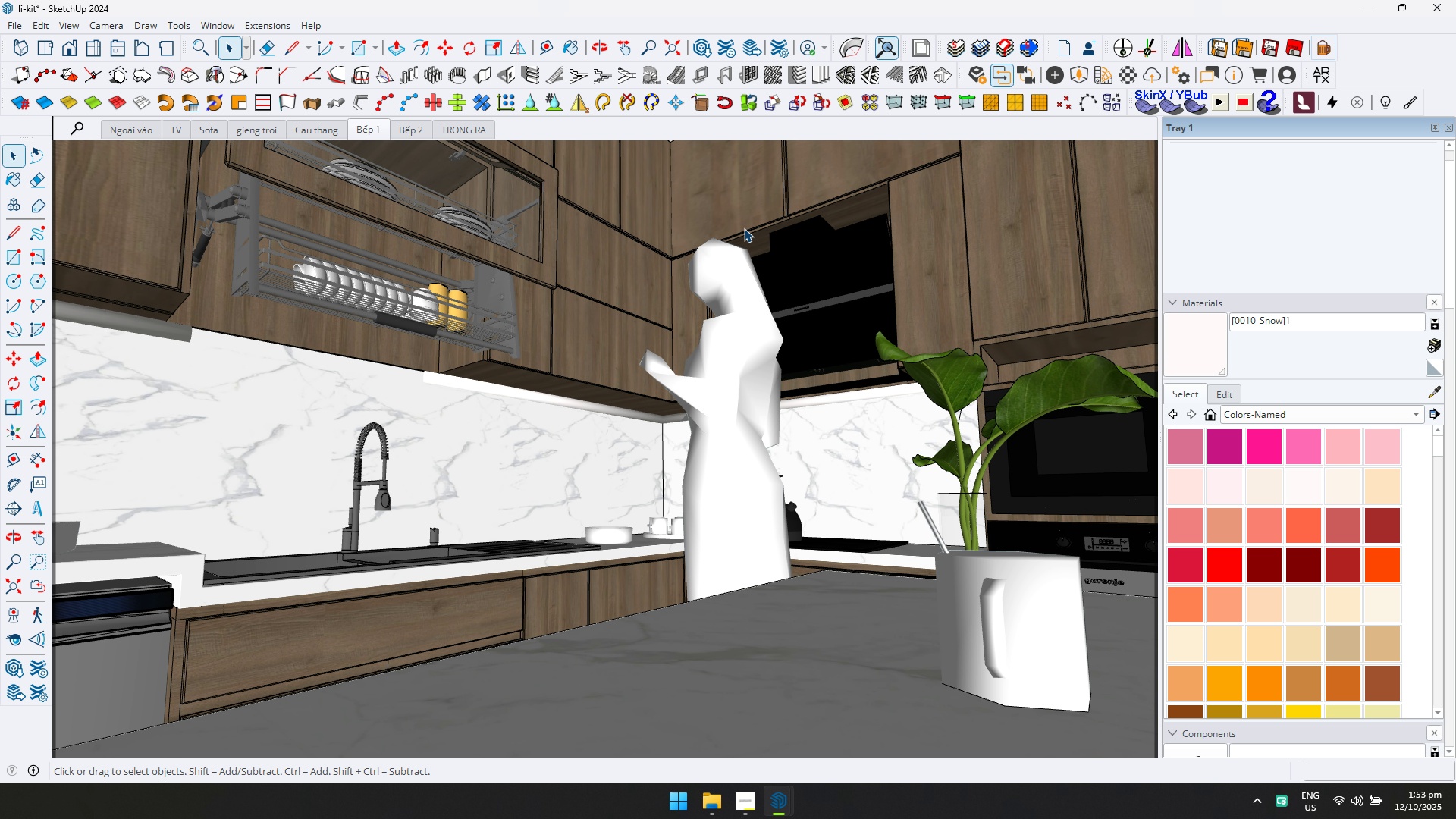 
key(Alt+AltLeft)
 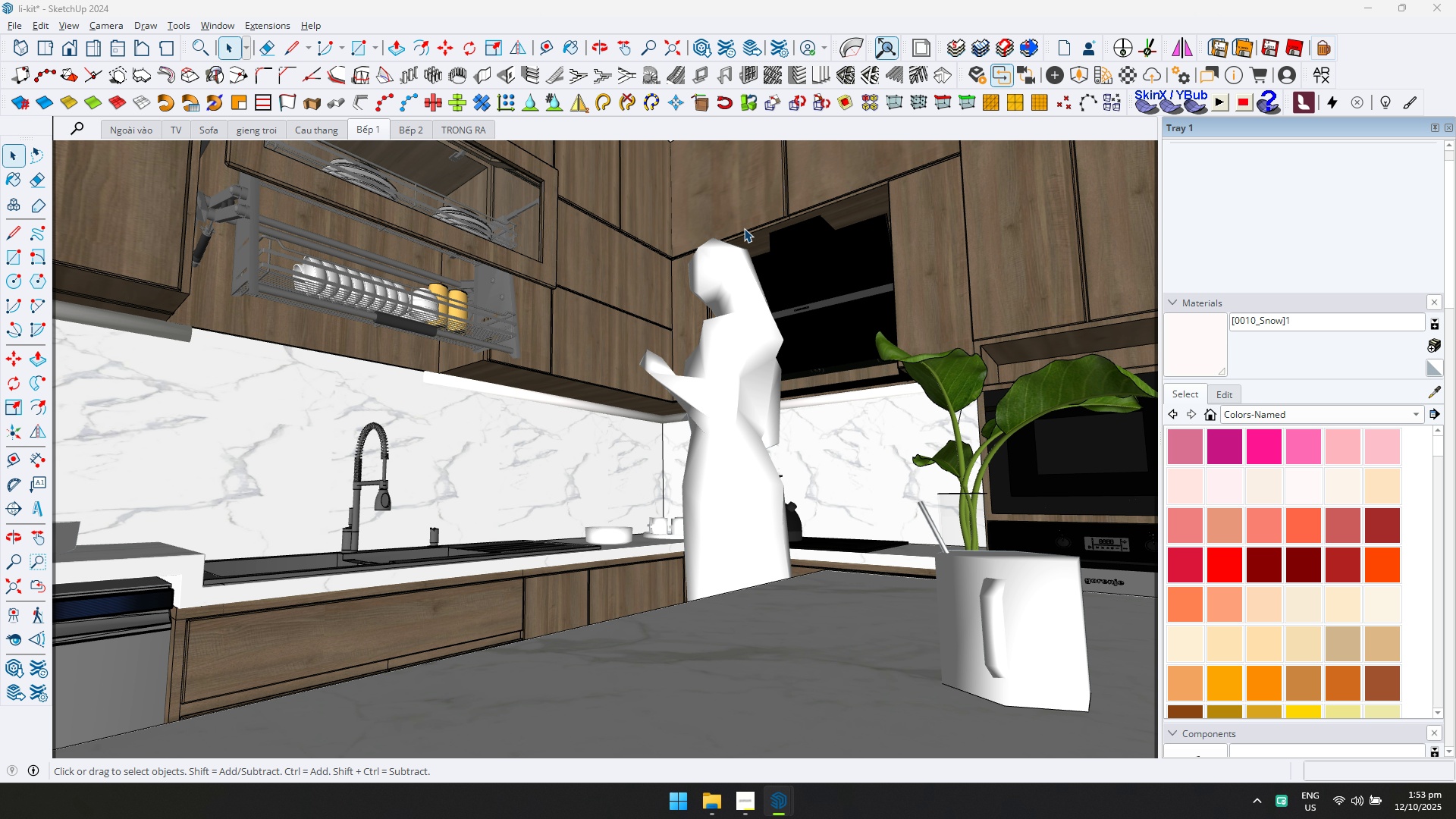 
key(Alt+Tab)
 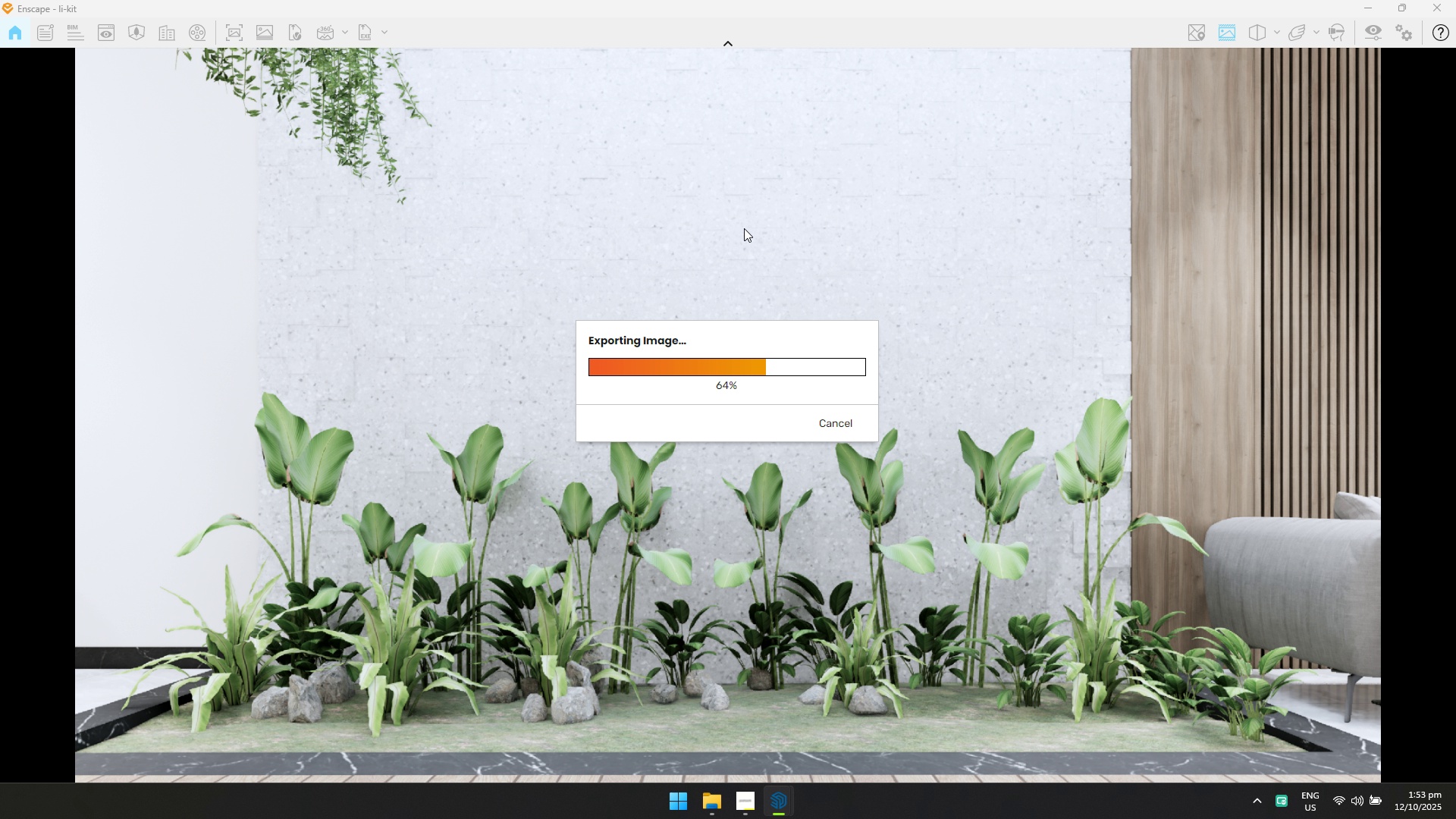 
key(Alt+AltLeft)
 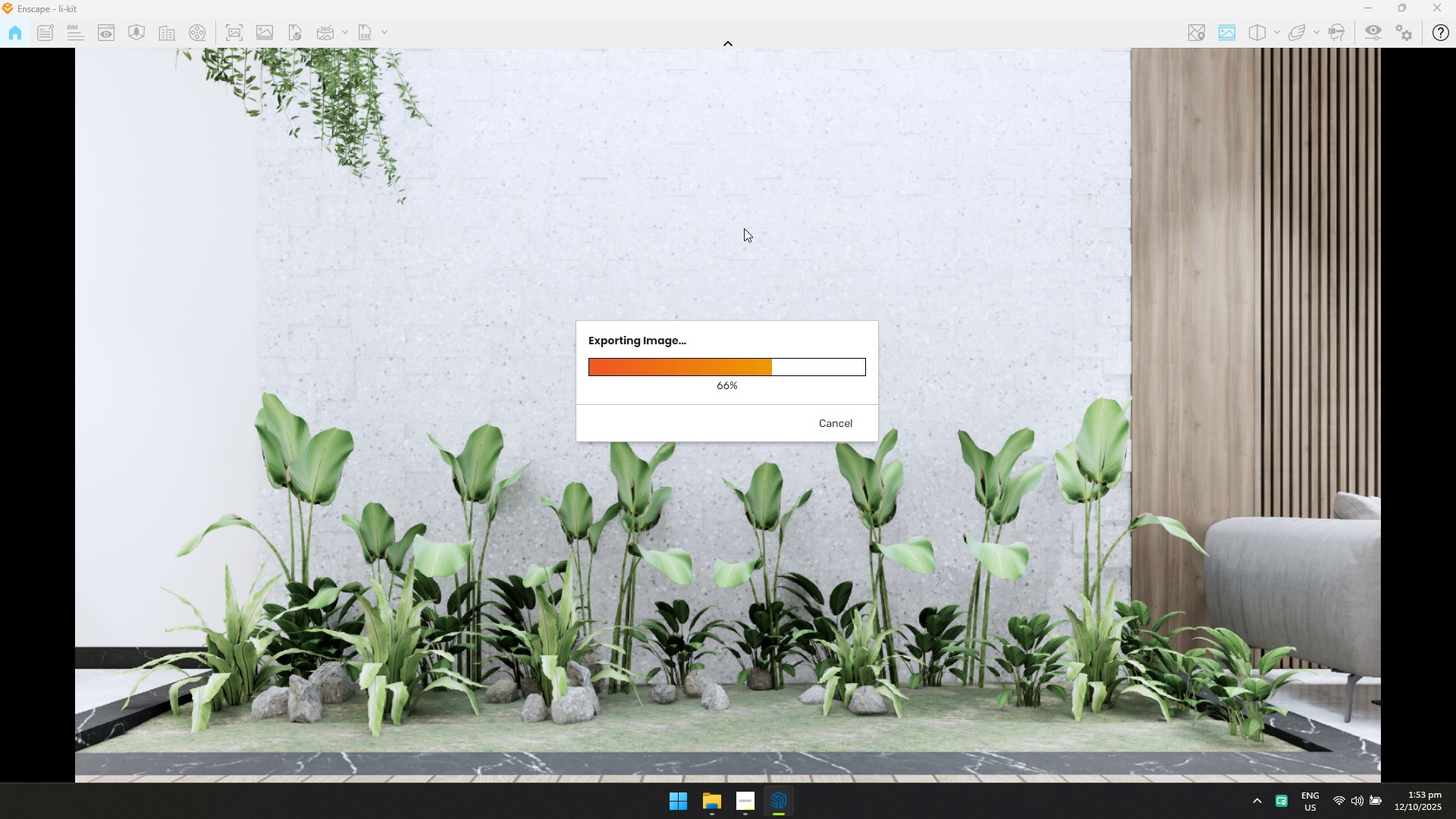 
key(Alt+Tab)
 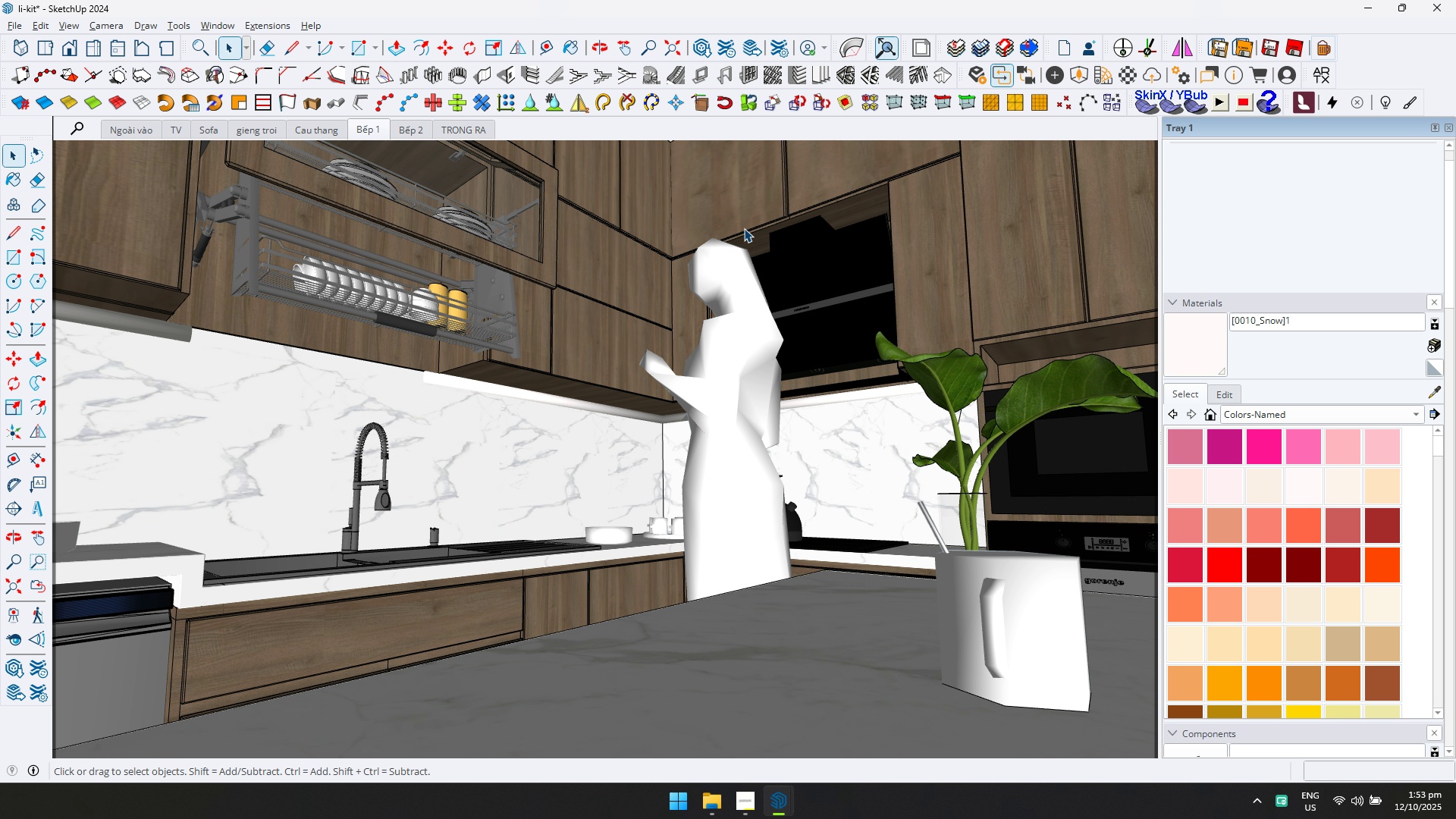 
key(Alt+AltLeft)
 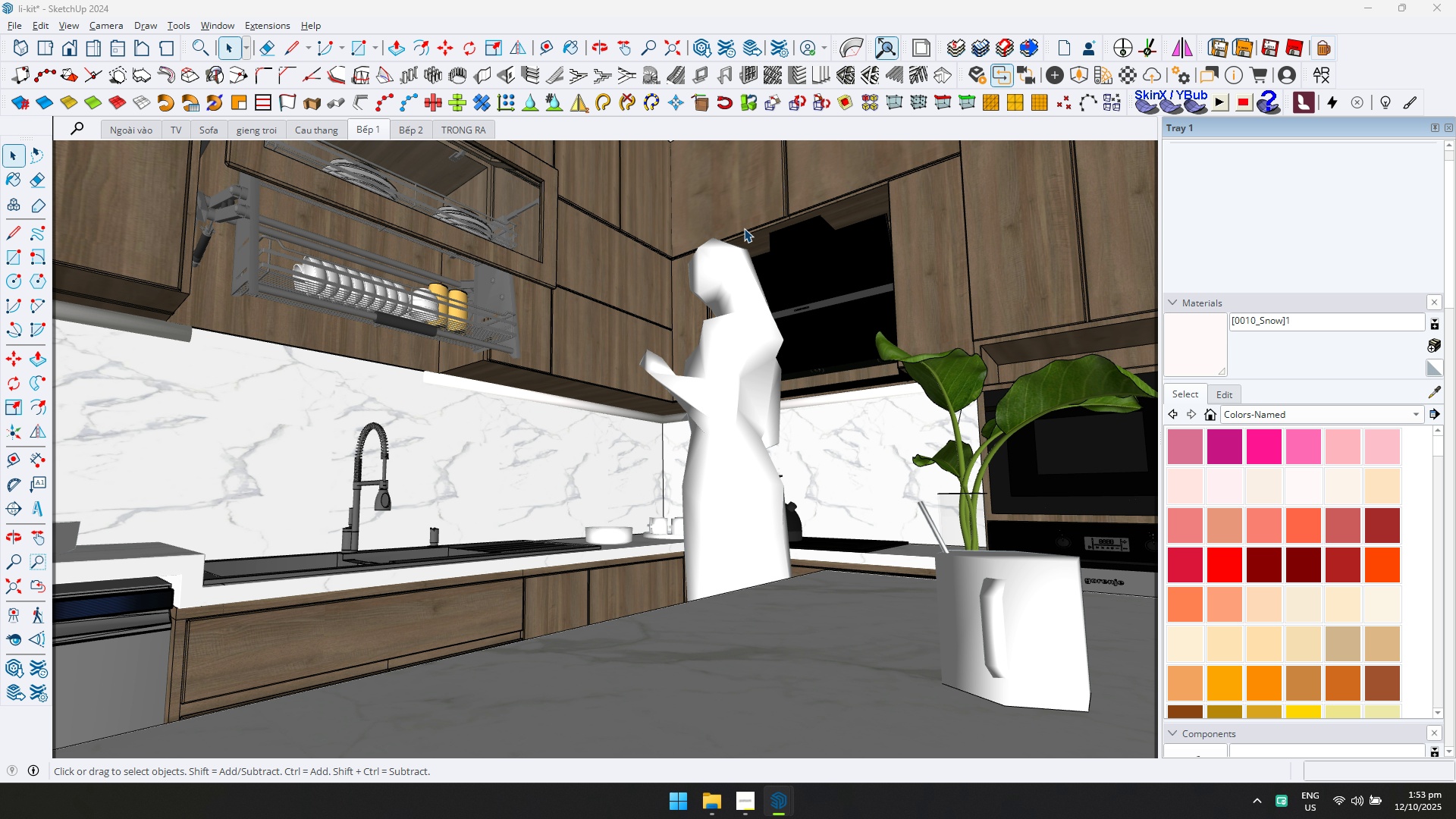 
key(Alt+Tab)
 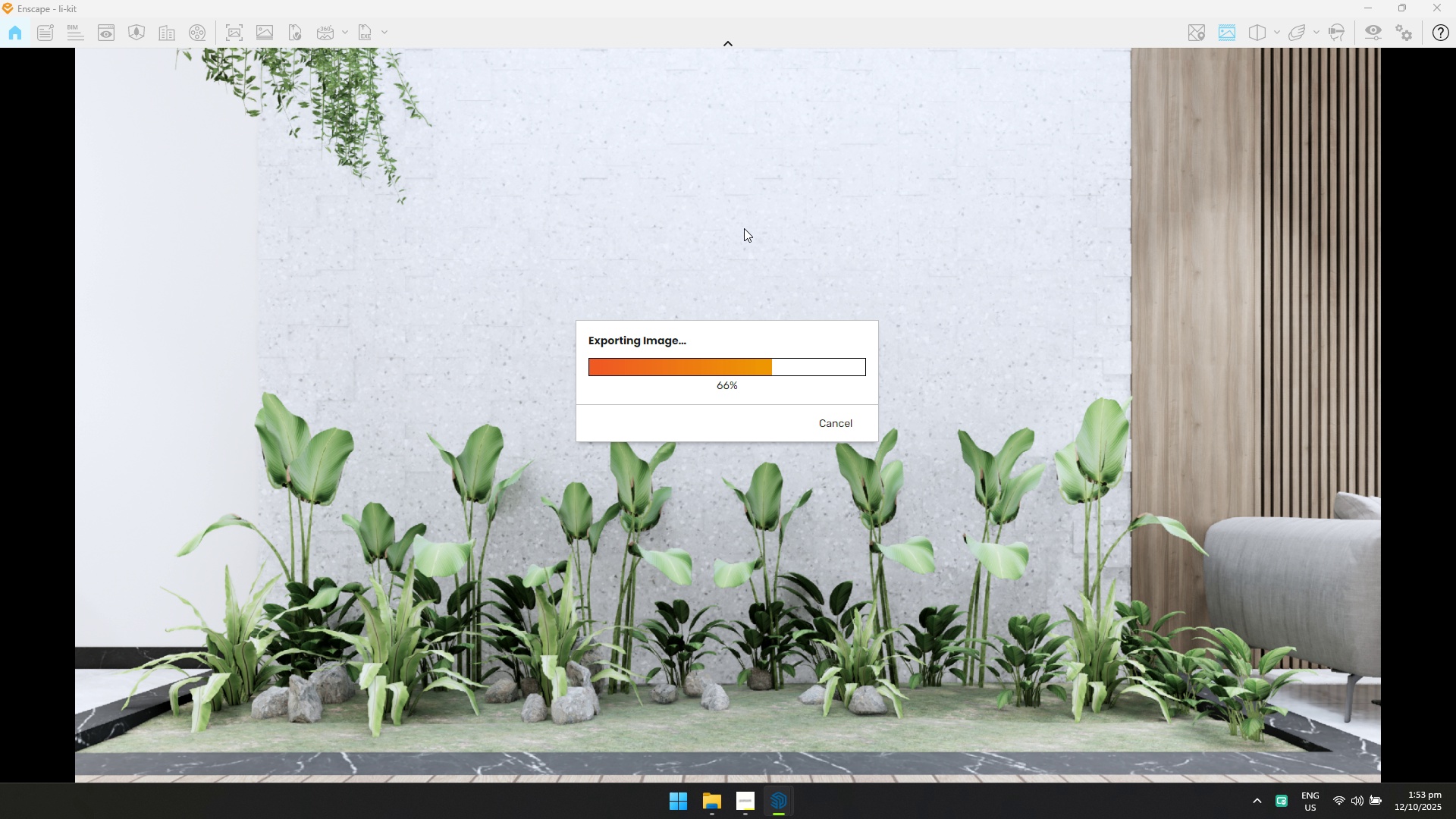 
key(Alt+AltLeft)
 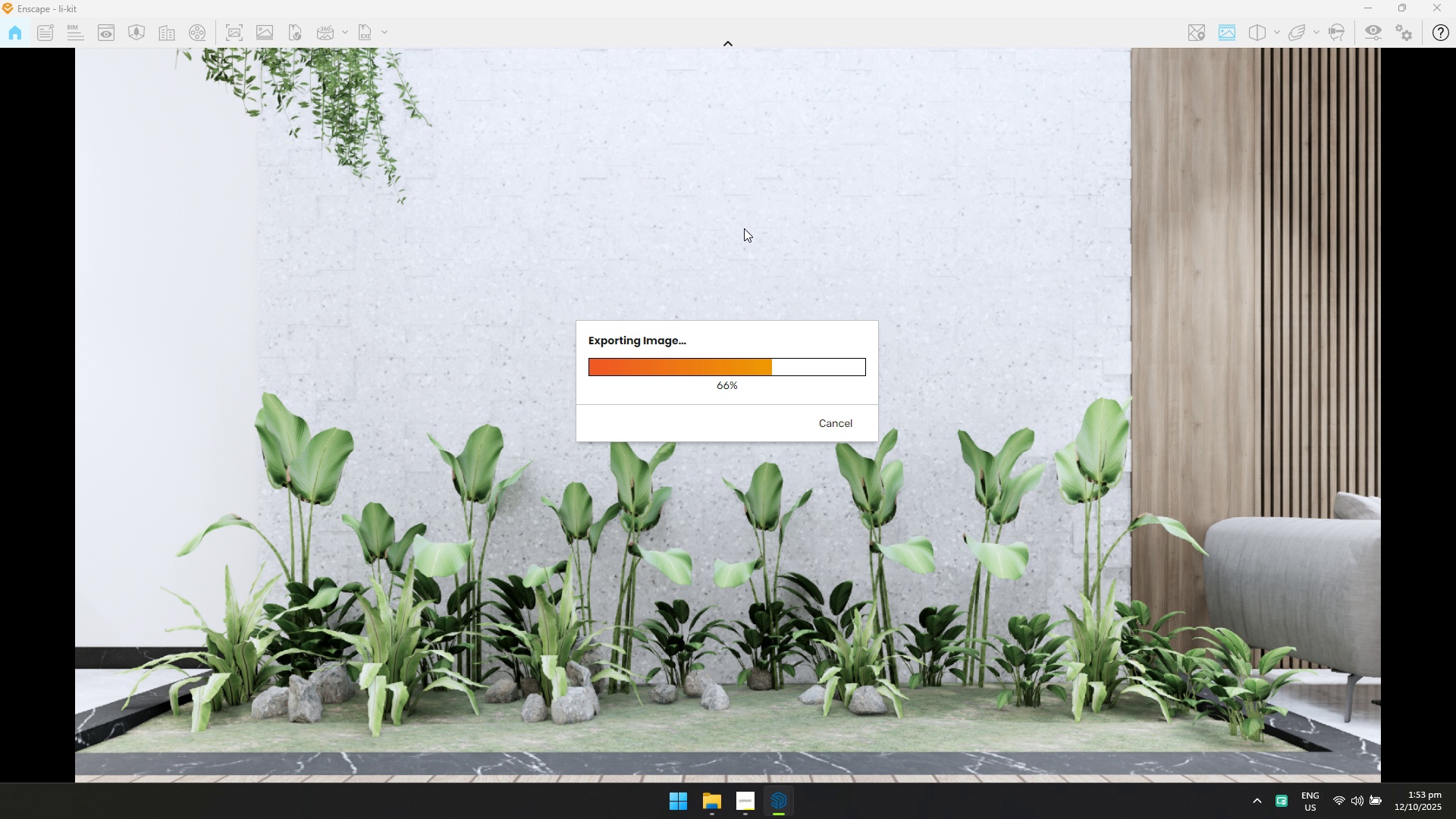 
key(Alt+Tab)
 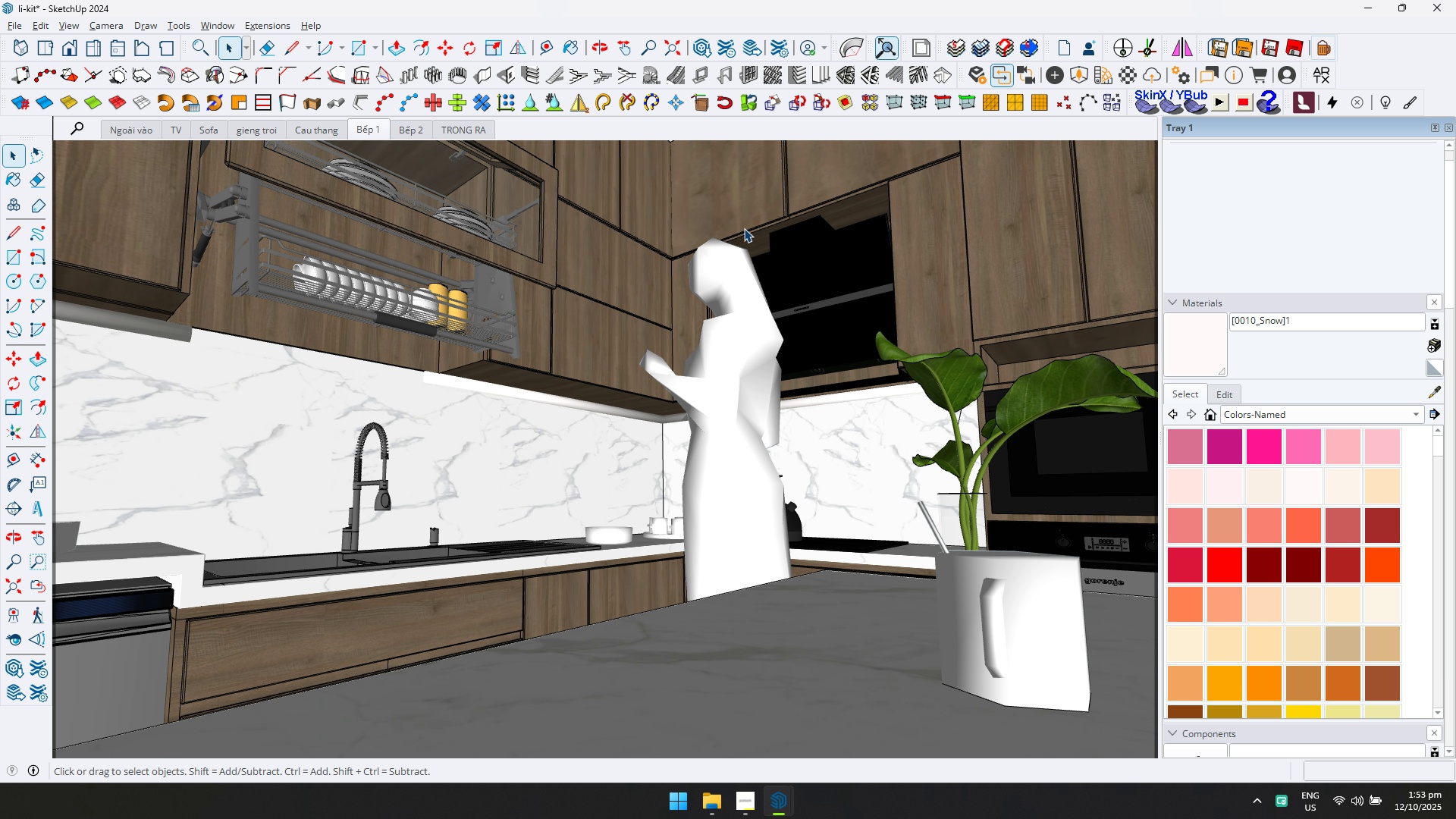 
key(Alt+AltLeft)
 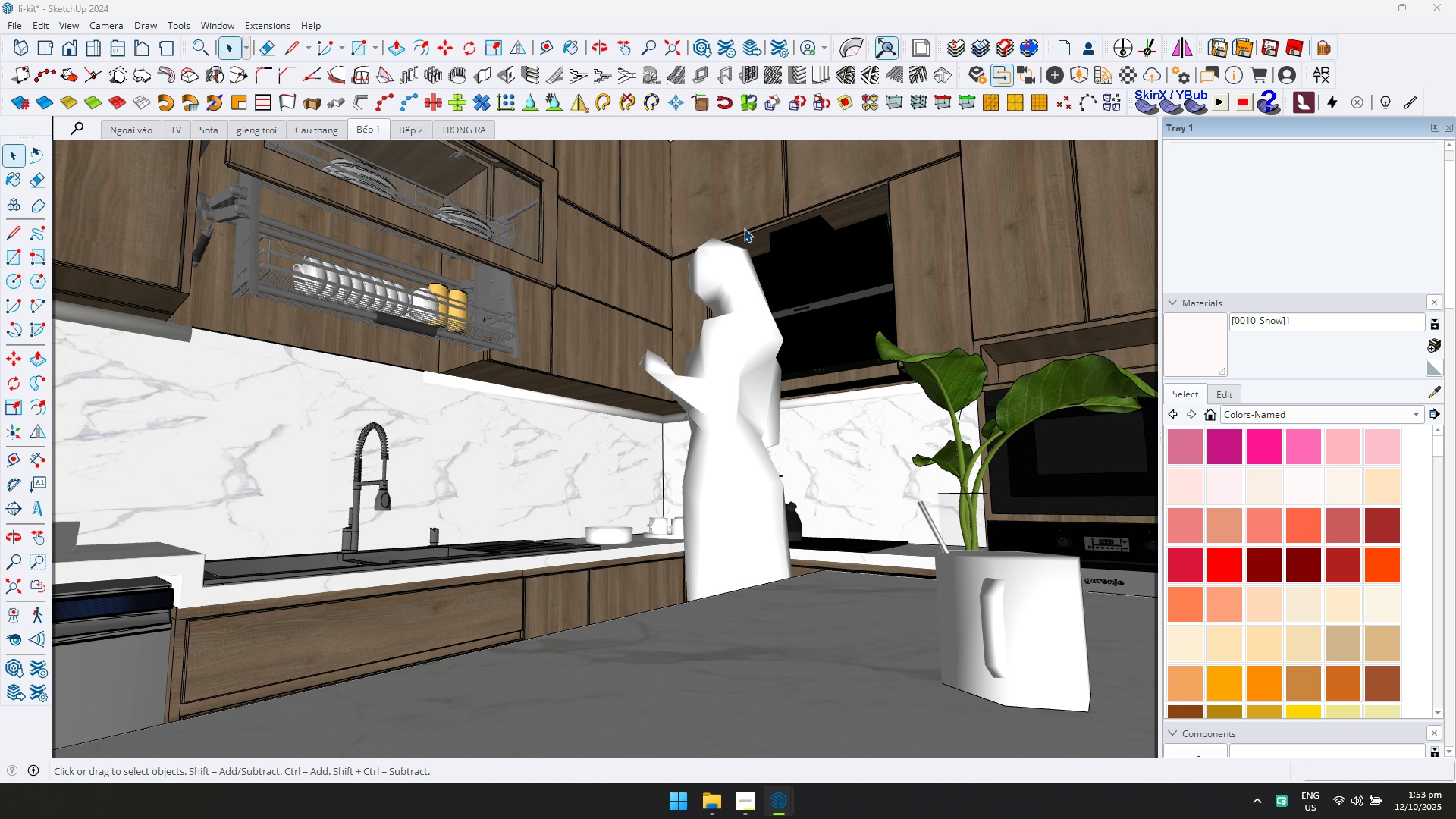 
key(Alt+Tab)
 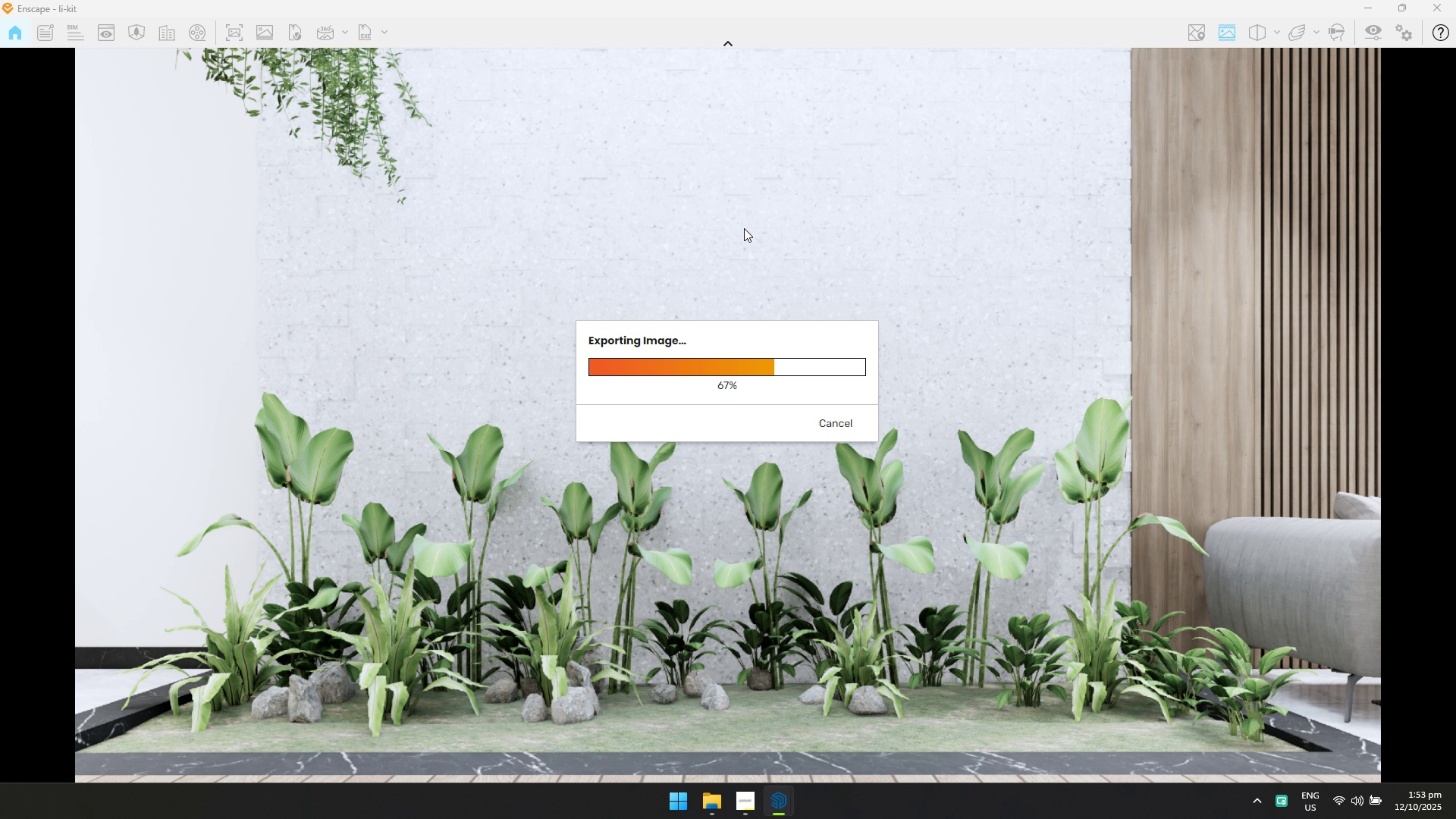 
key(Alt+AltLeft)
 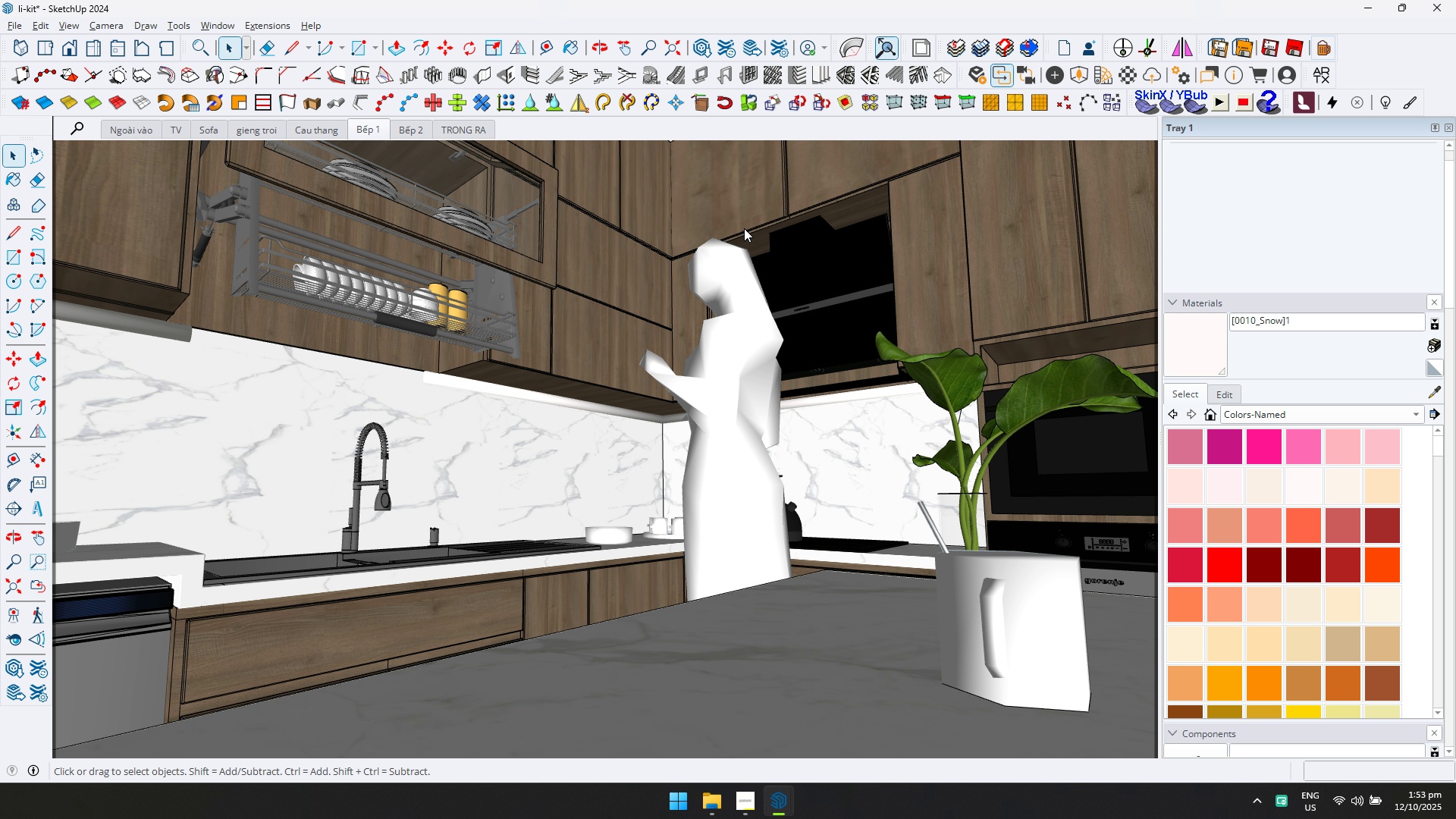 
key(Alt+Tab)
 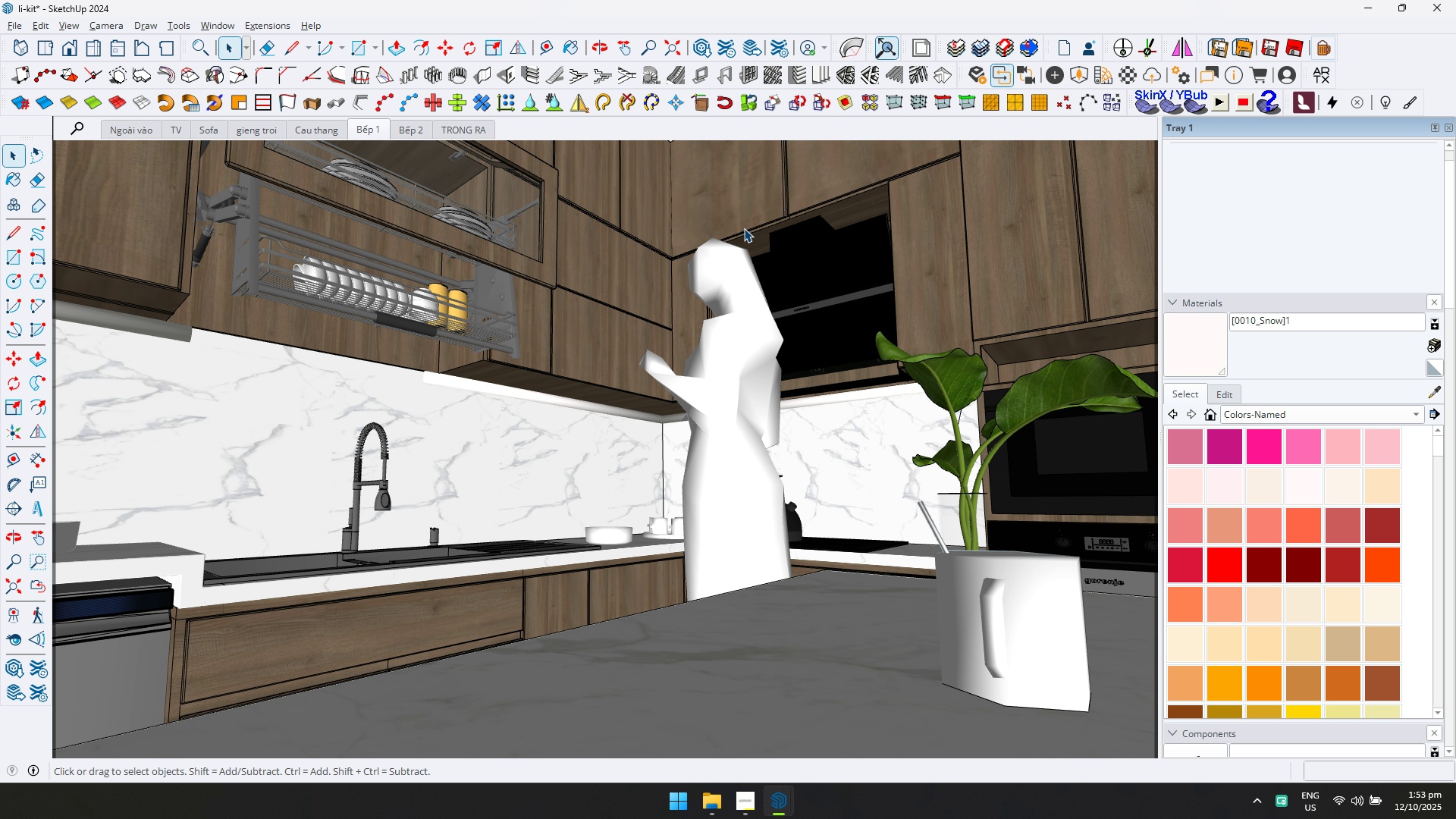 
key(Alt+AltLeft)
 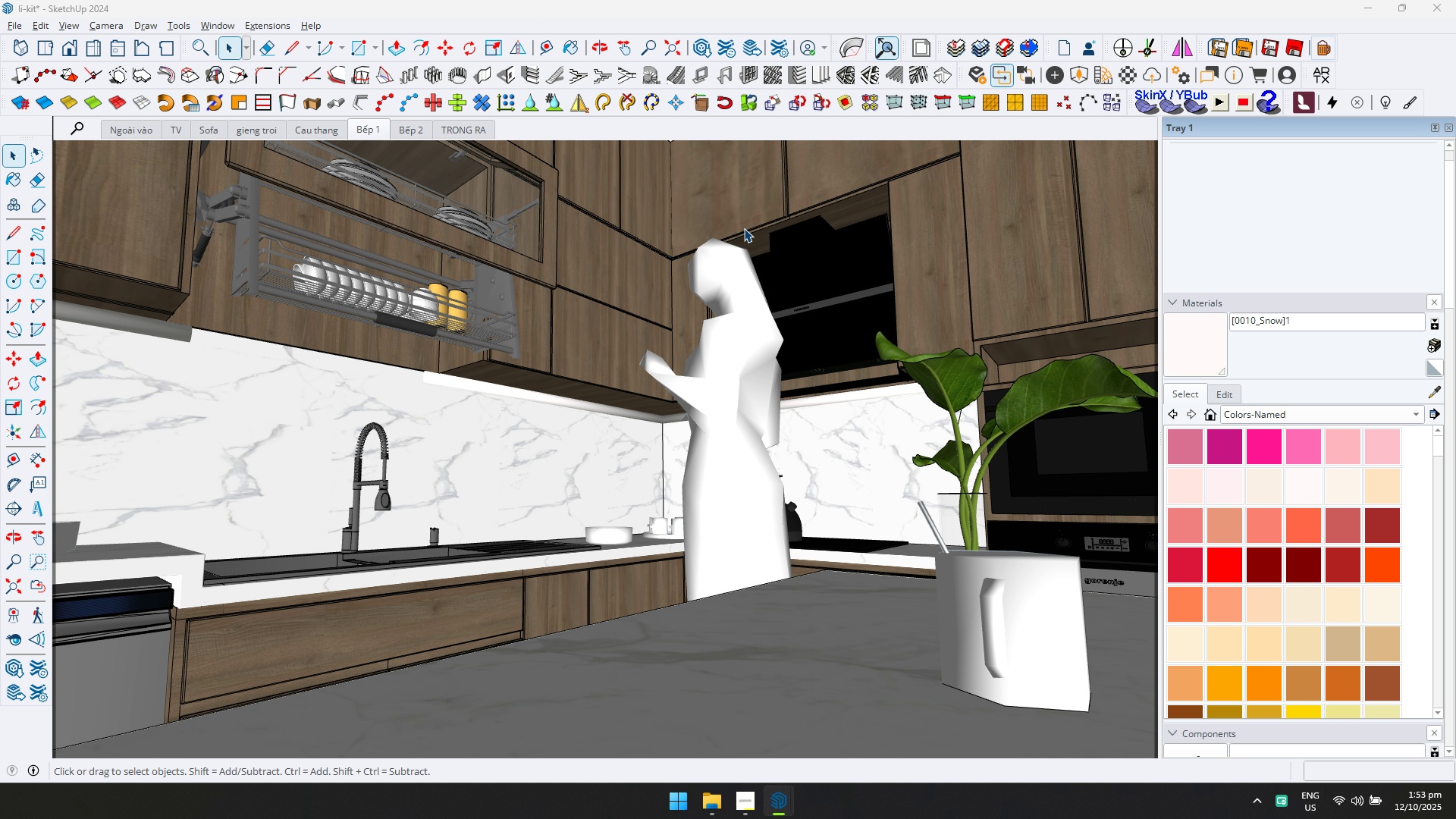 
key(Alt+Tab)
 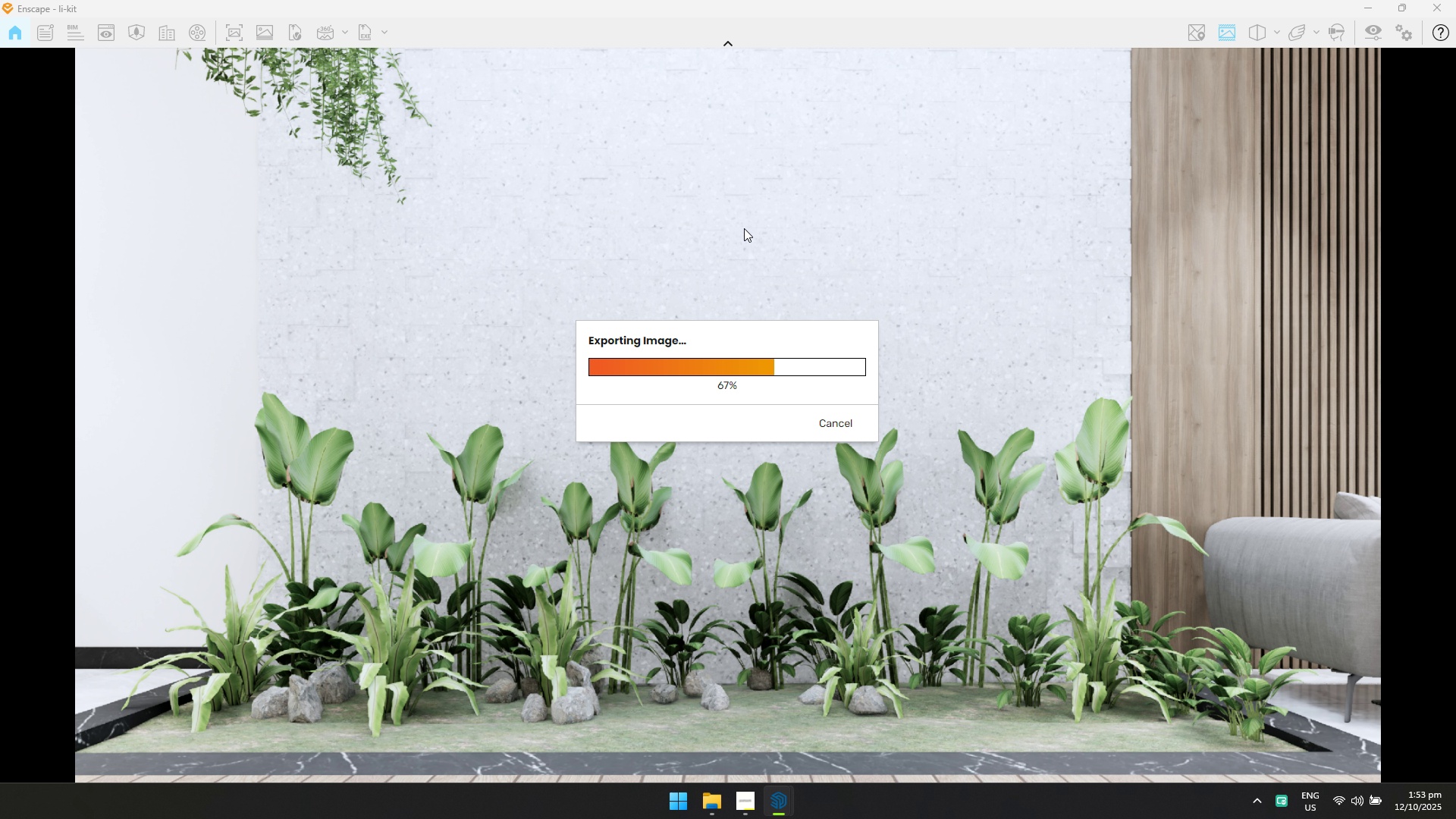 
key(Alt+AltLeft)
 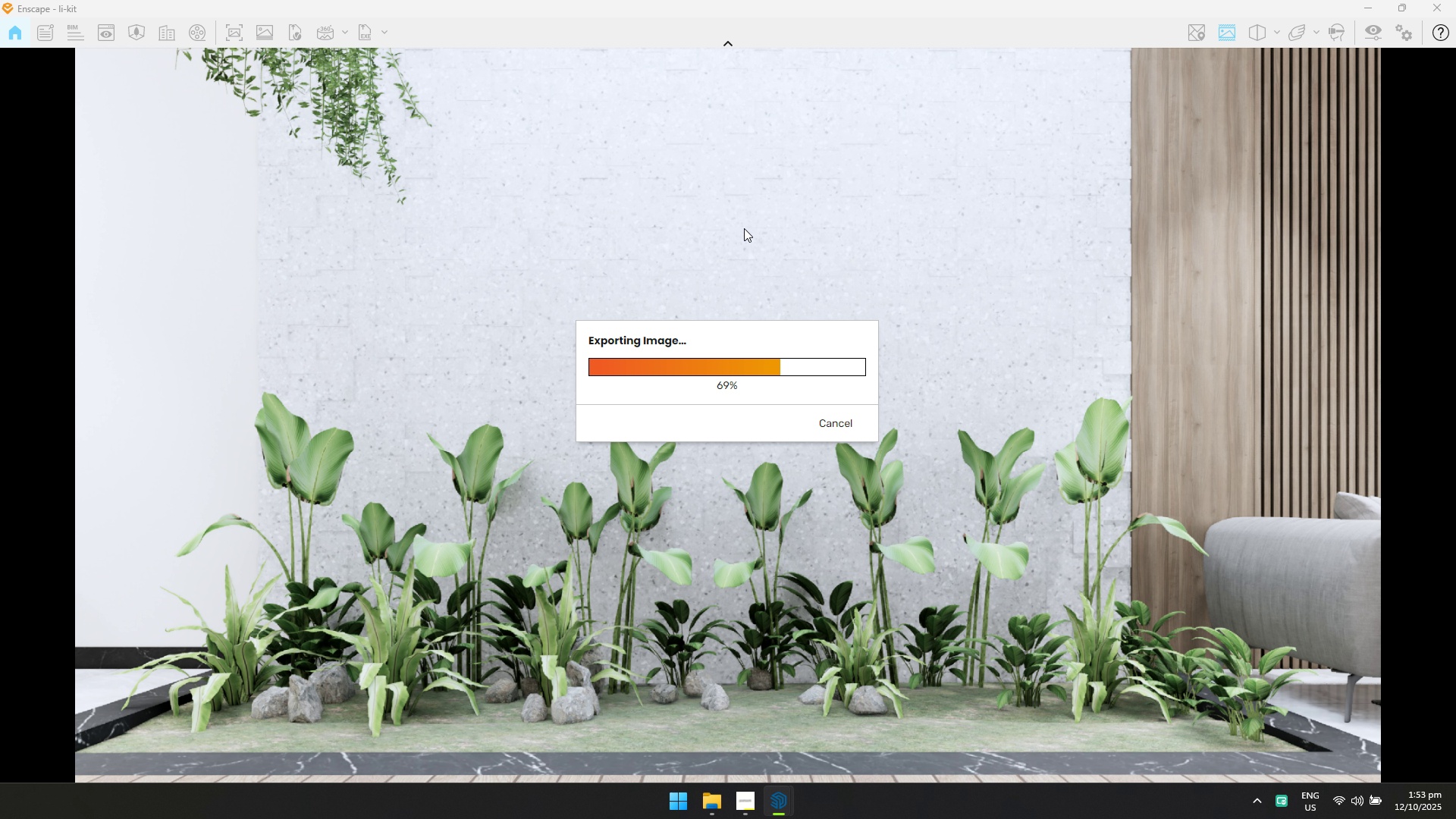 
key(Alt+Tab)
 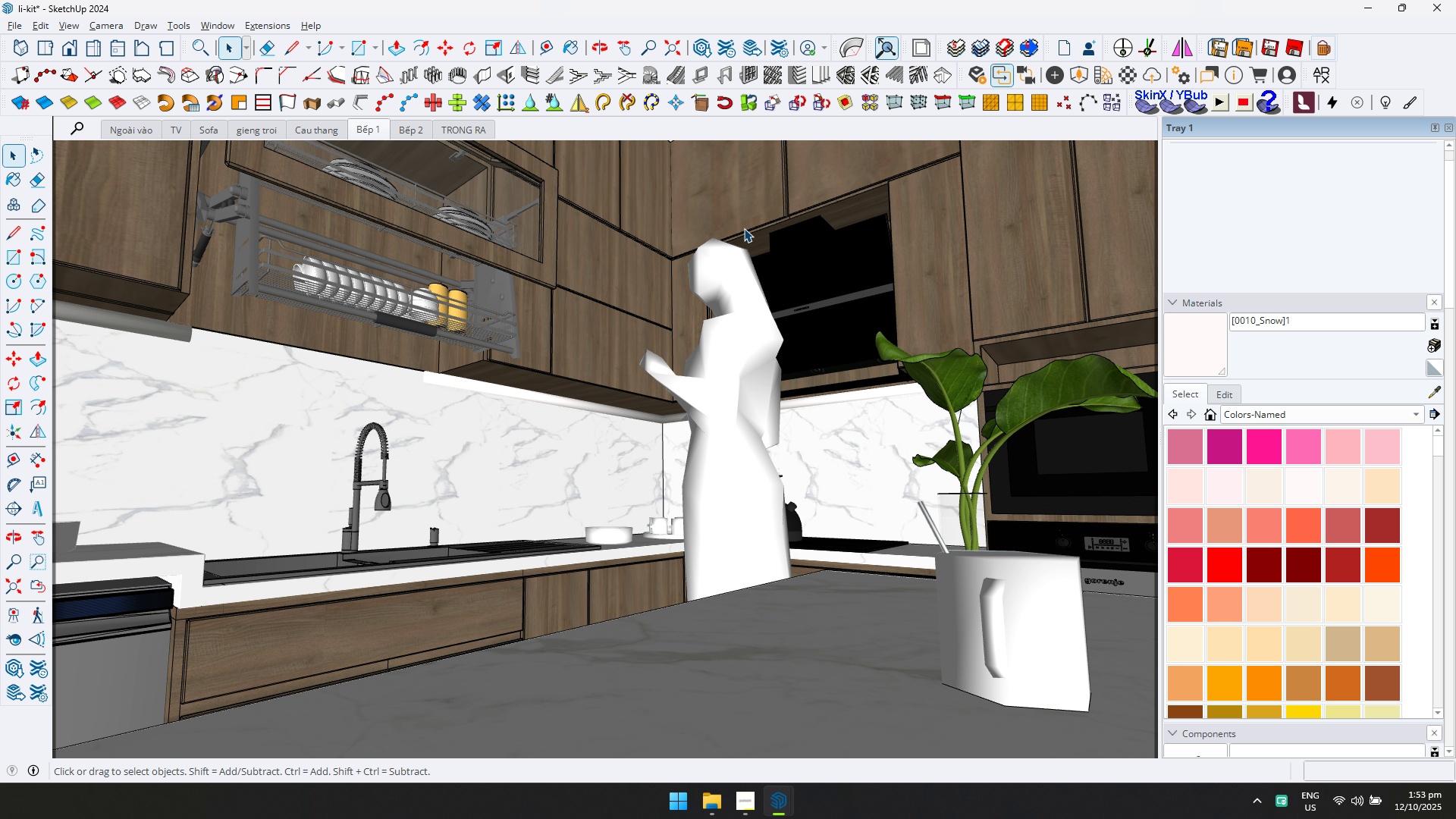 
key(Alt+AltLeft)
 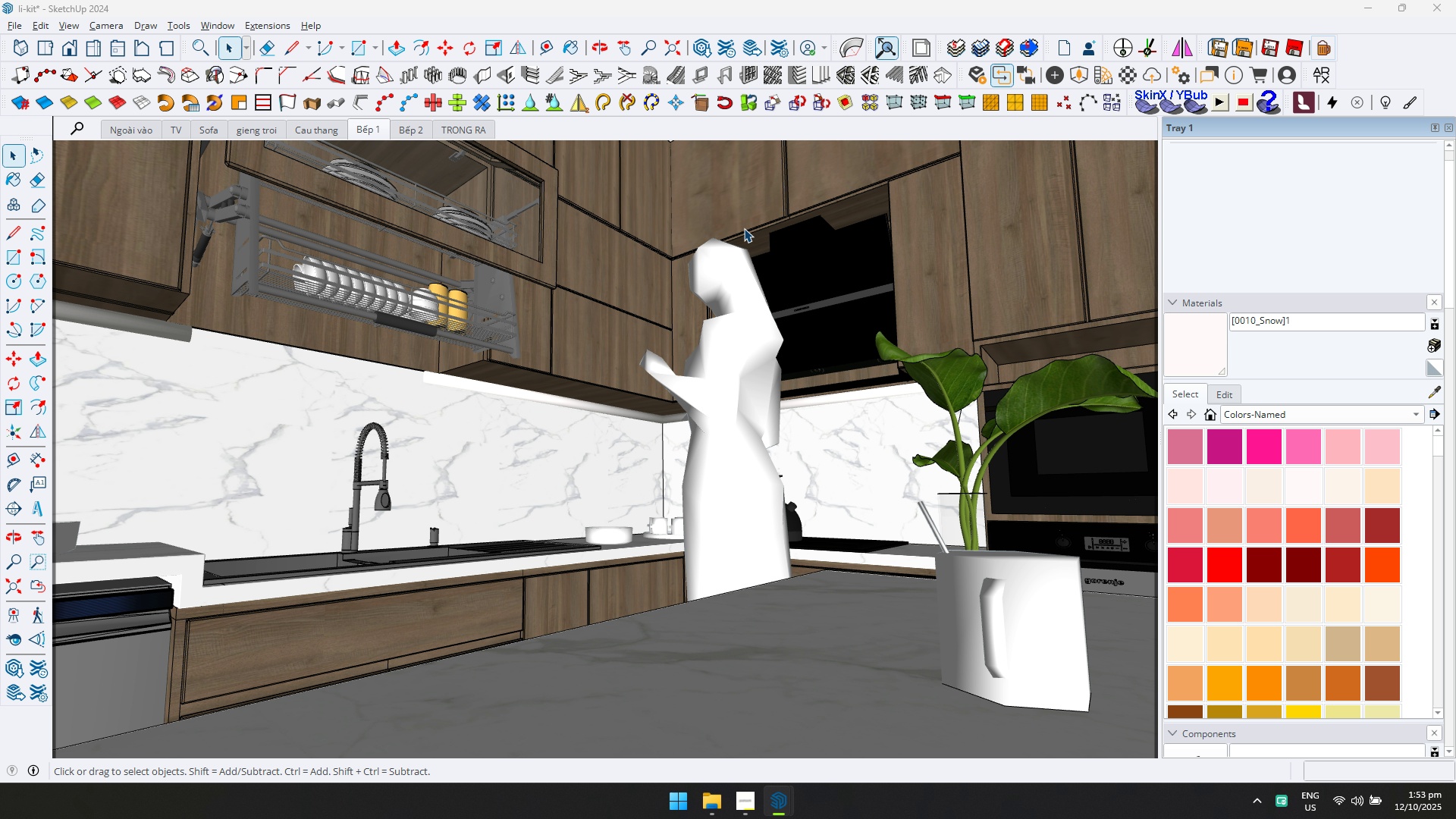 
key(Alt+Tab)
 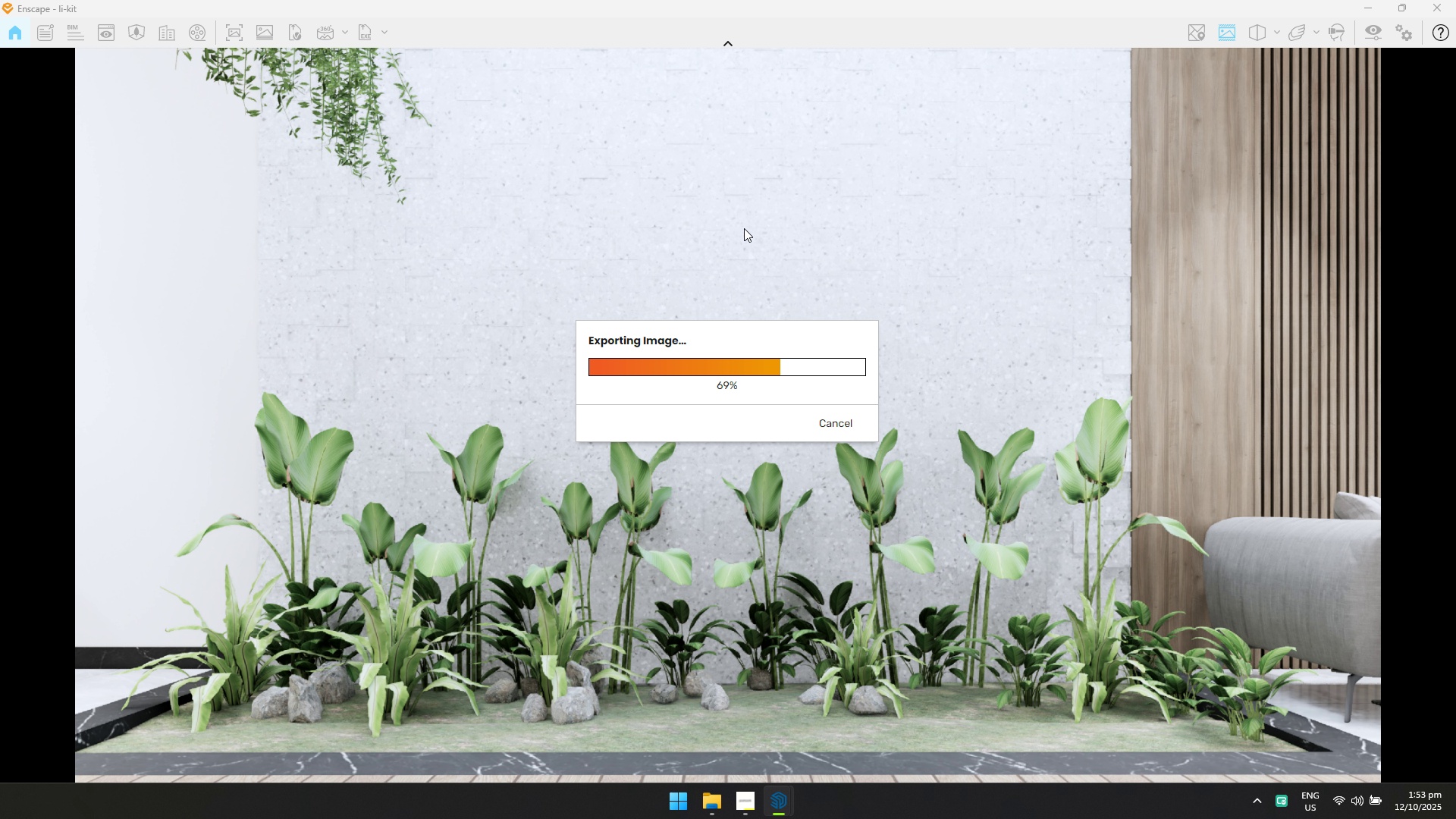 
key(Alt+AltLeft)
 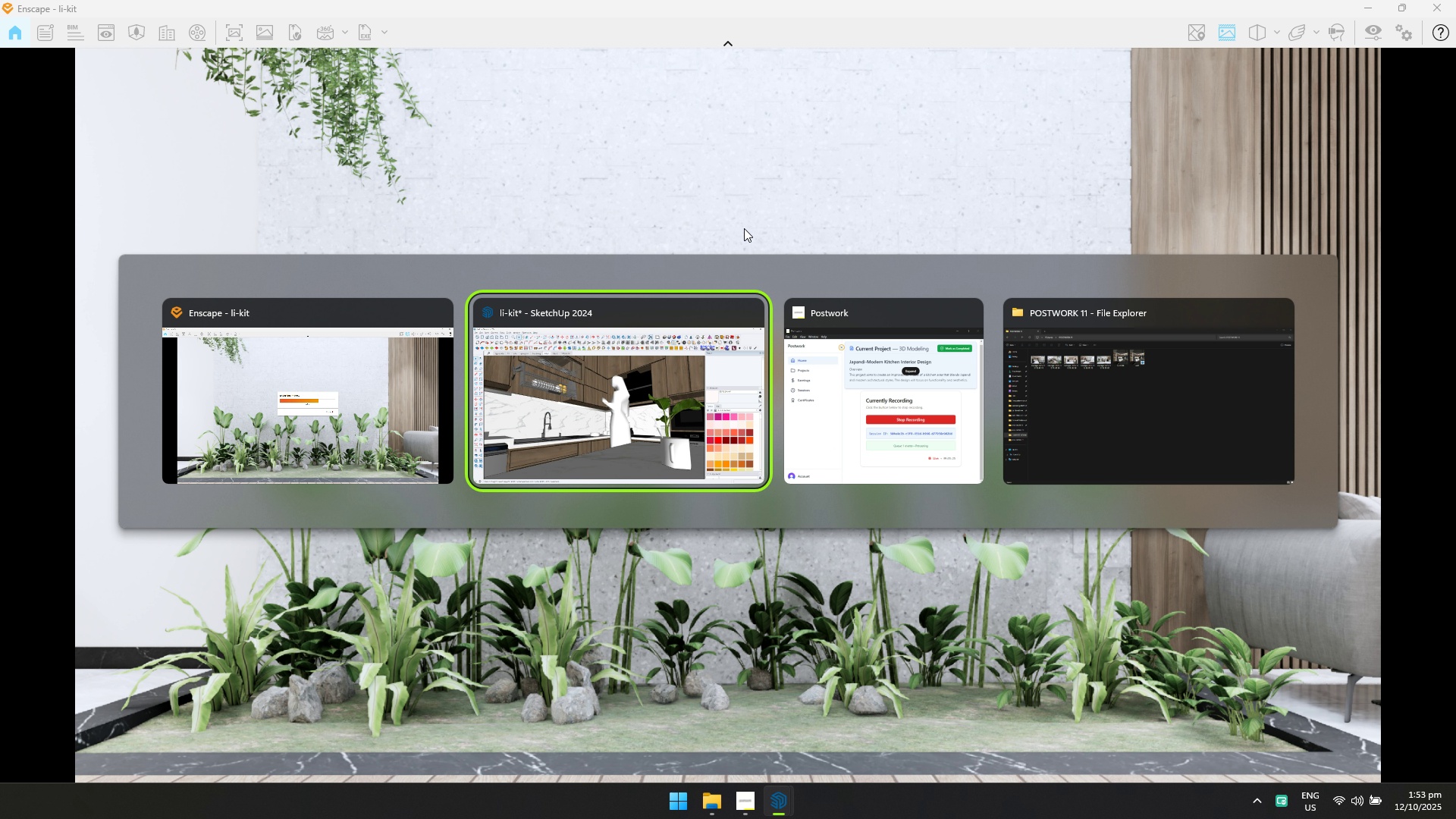 
key(Alt+Tab)
 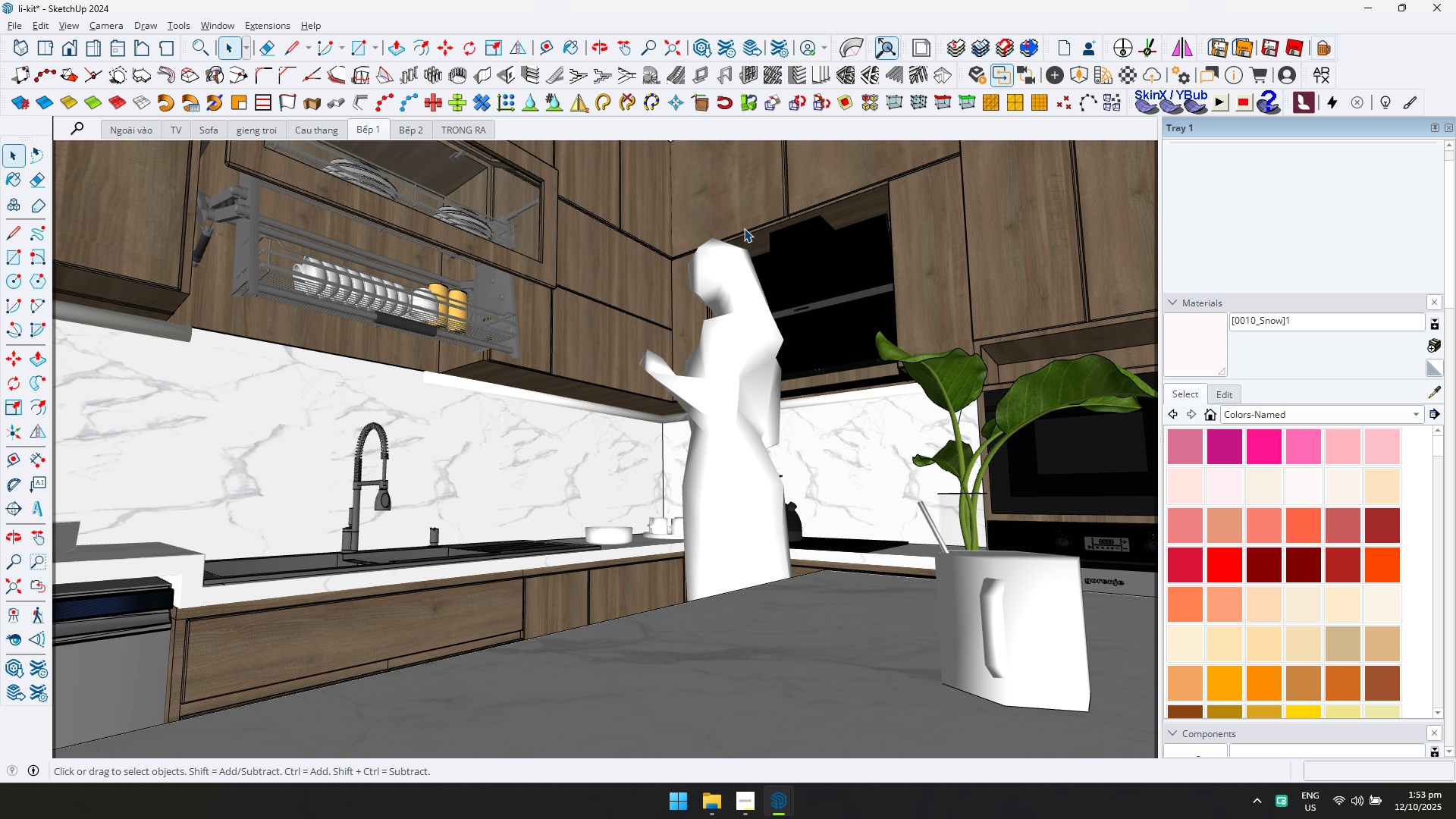 
key(Alt+AltLeft)
 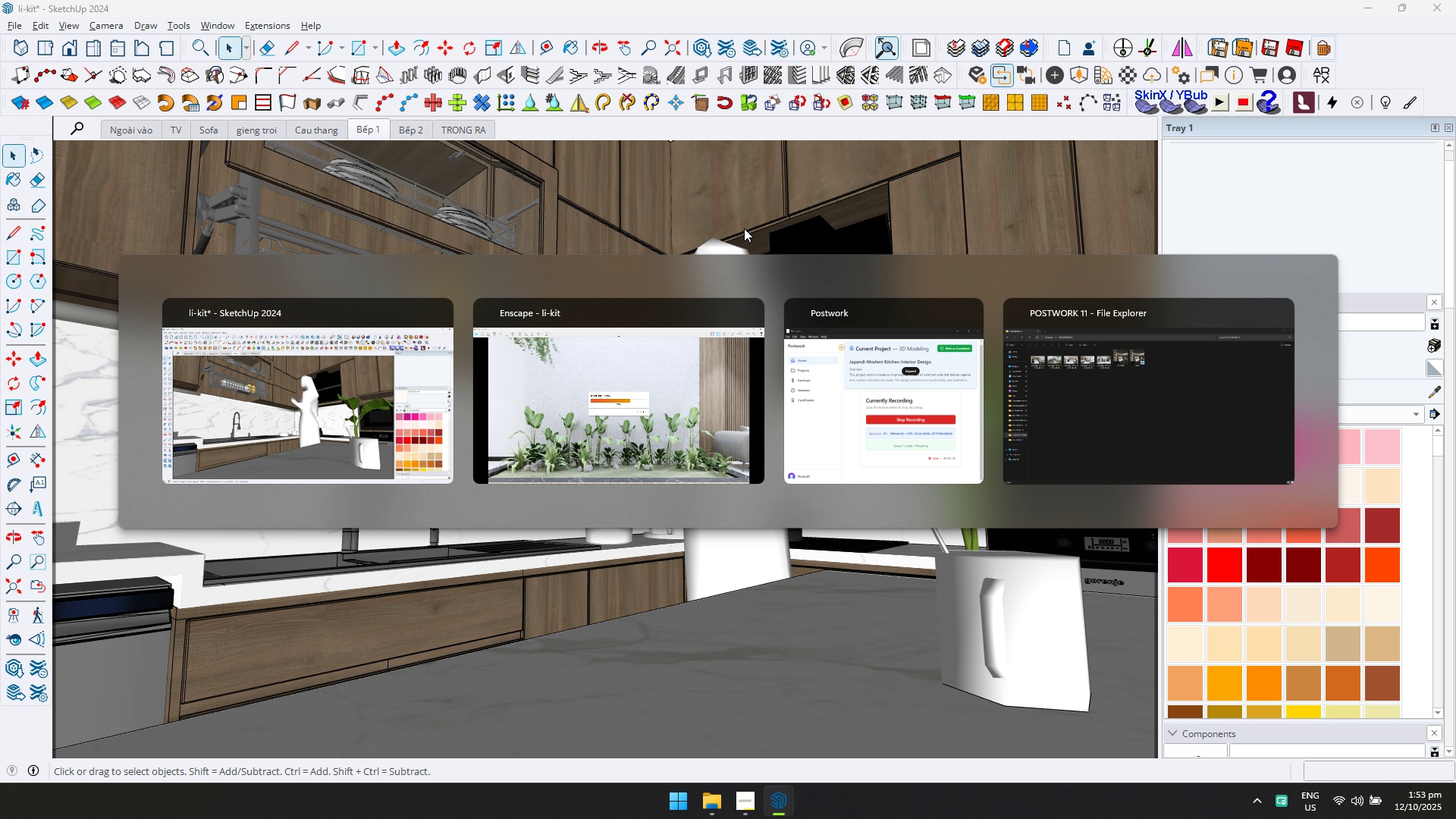 
key(Alt+Tab)
 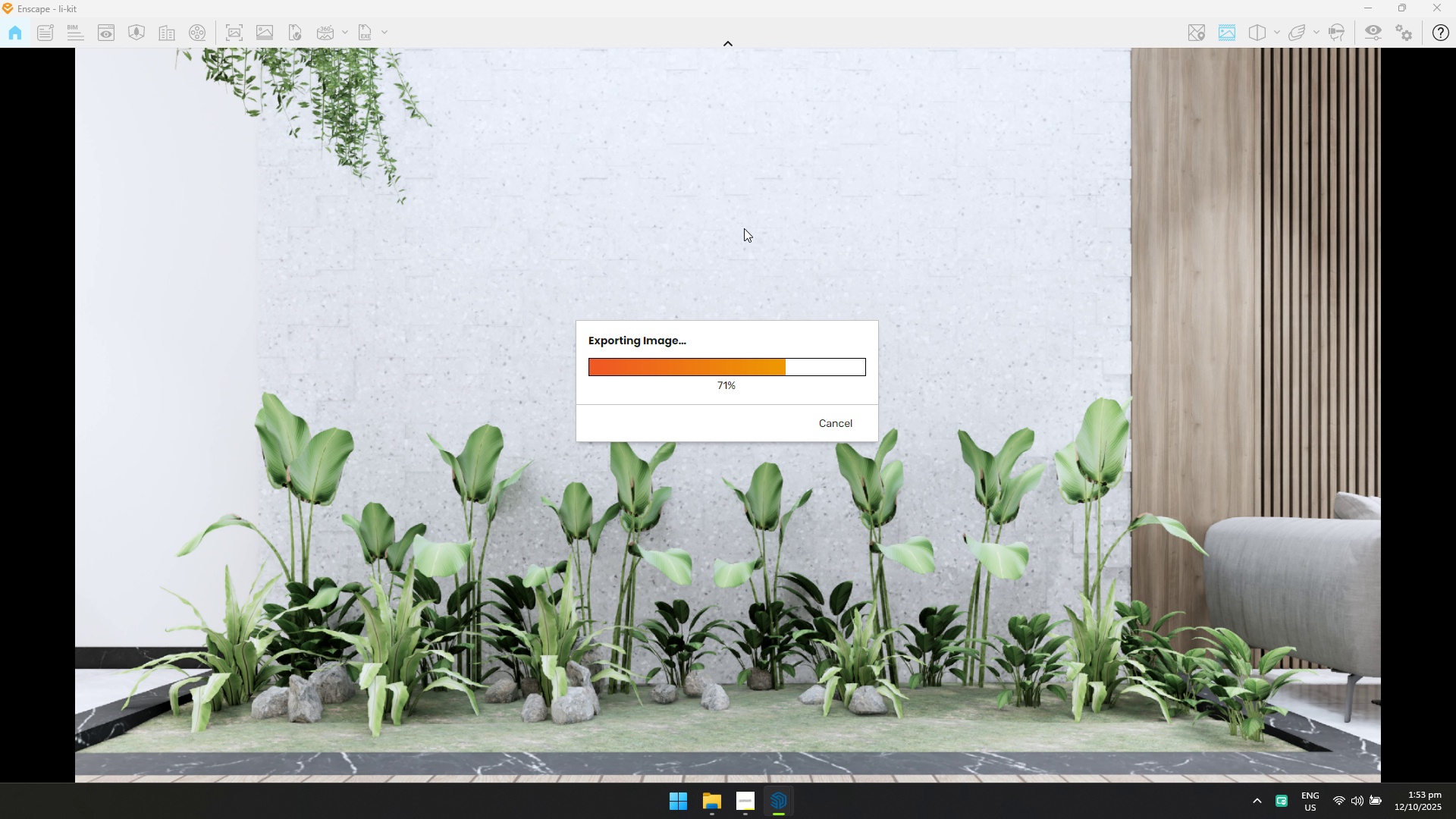 
key(Alt+AltLeft)
 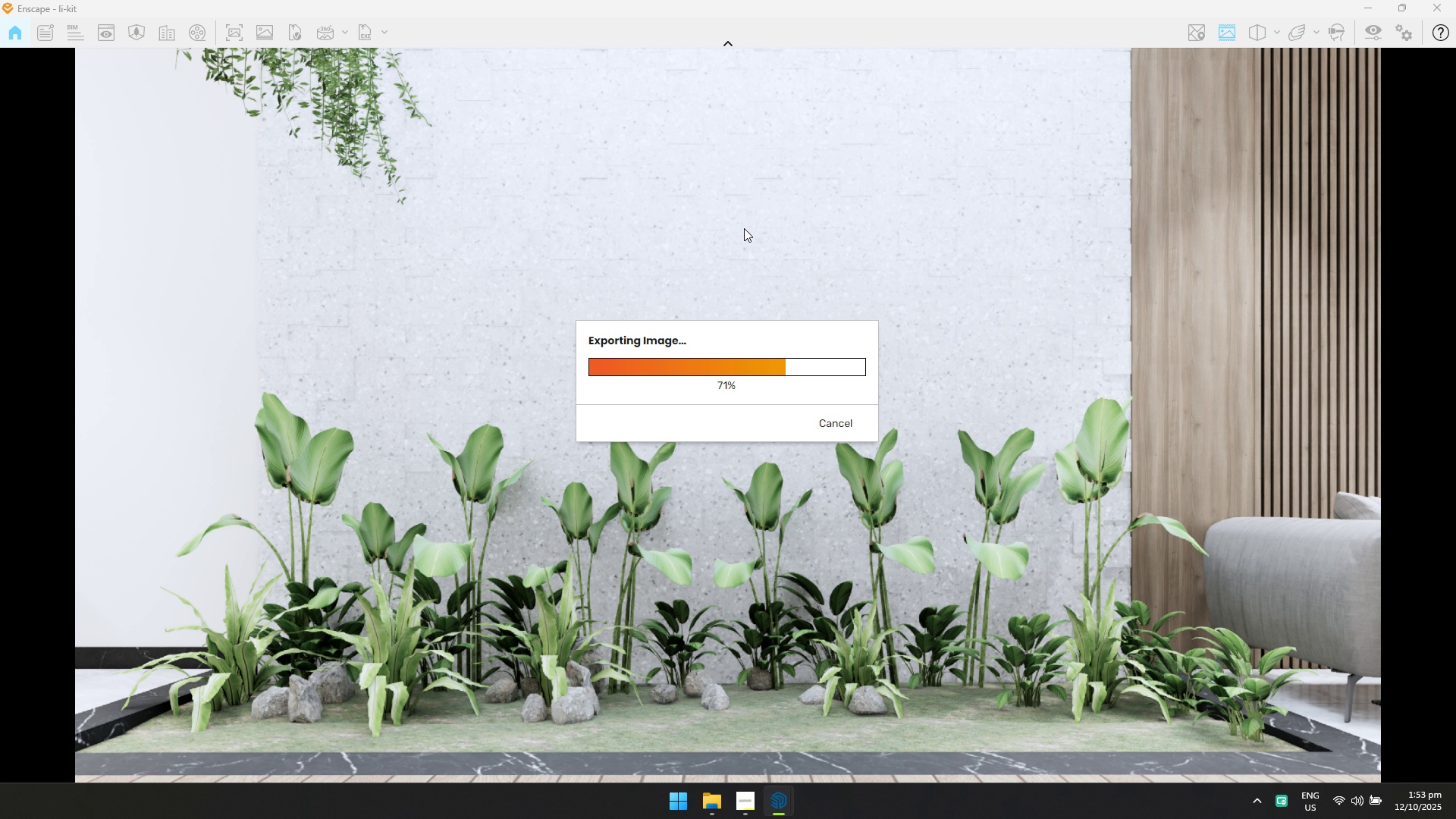 
key(Alt+Tab)
 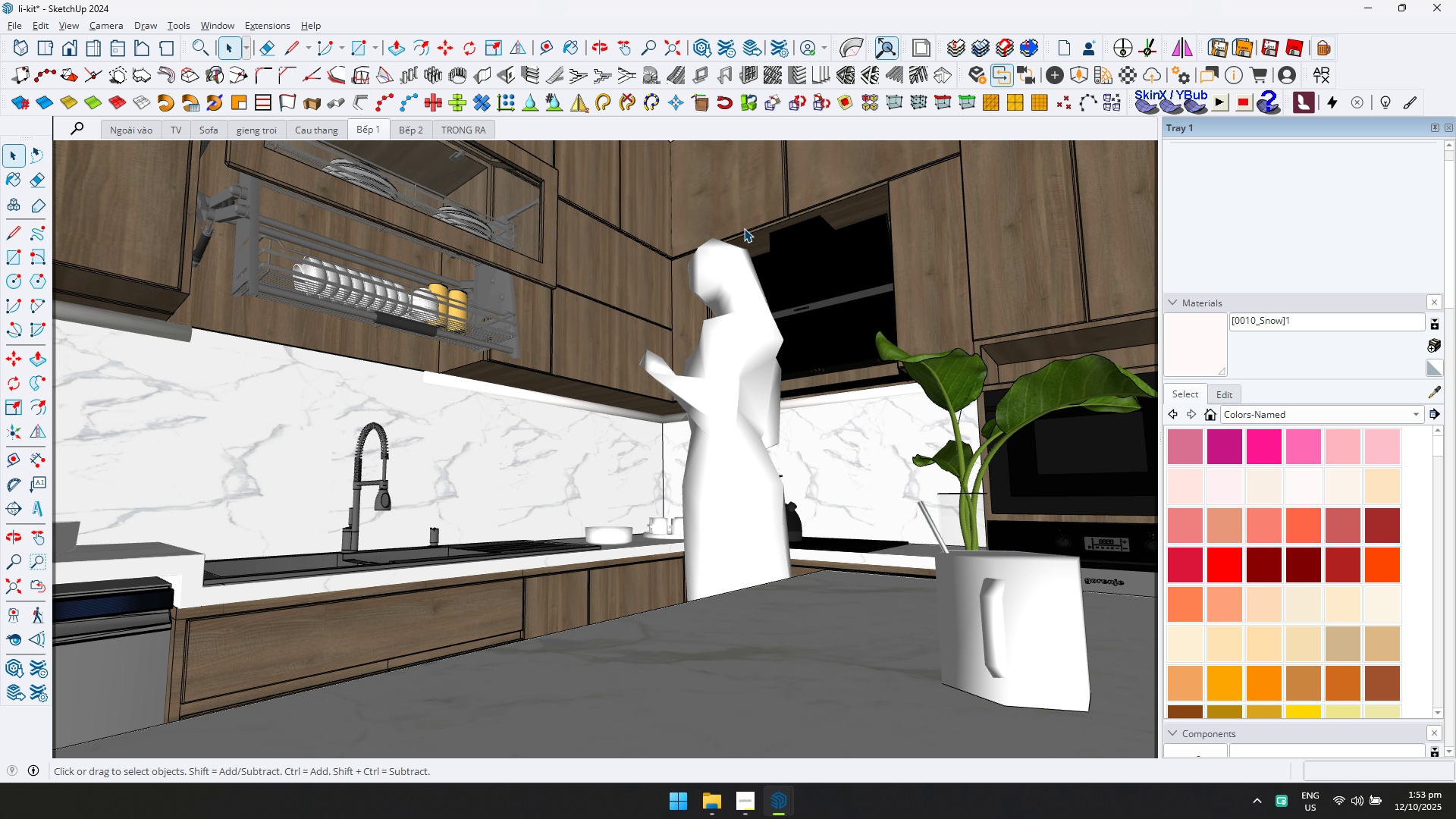 
key(Alt+AltLeft)
 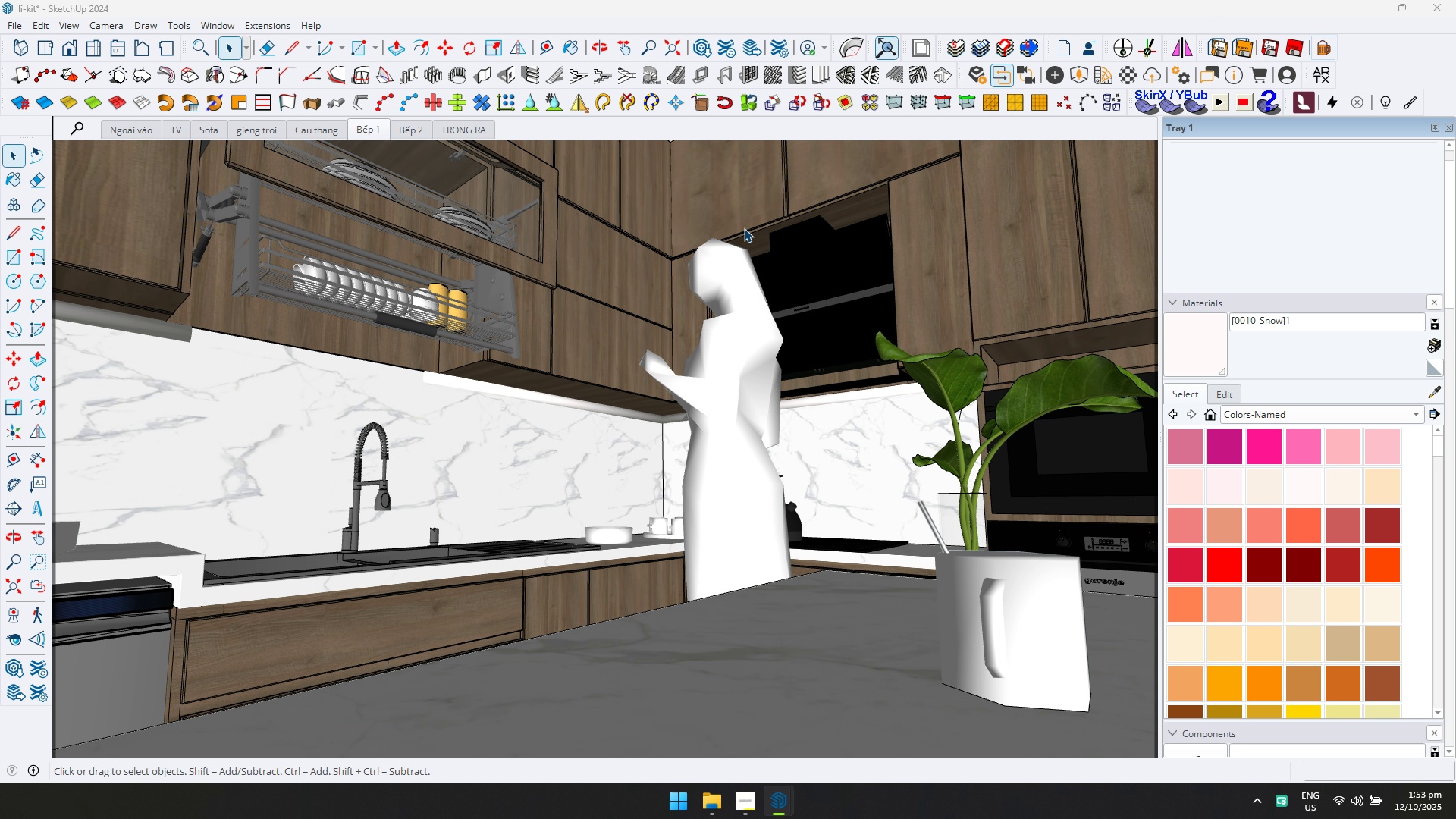 
key(Alt+Tab)
 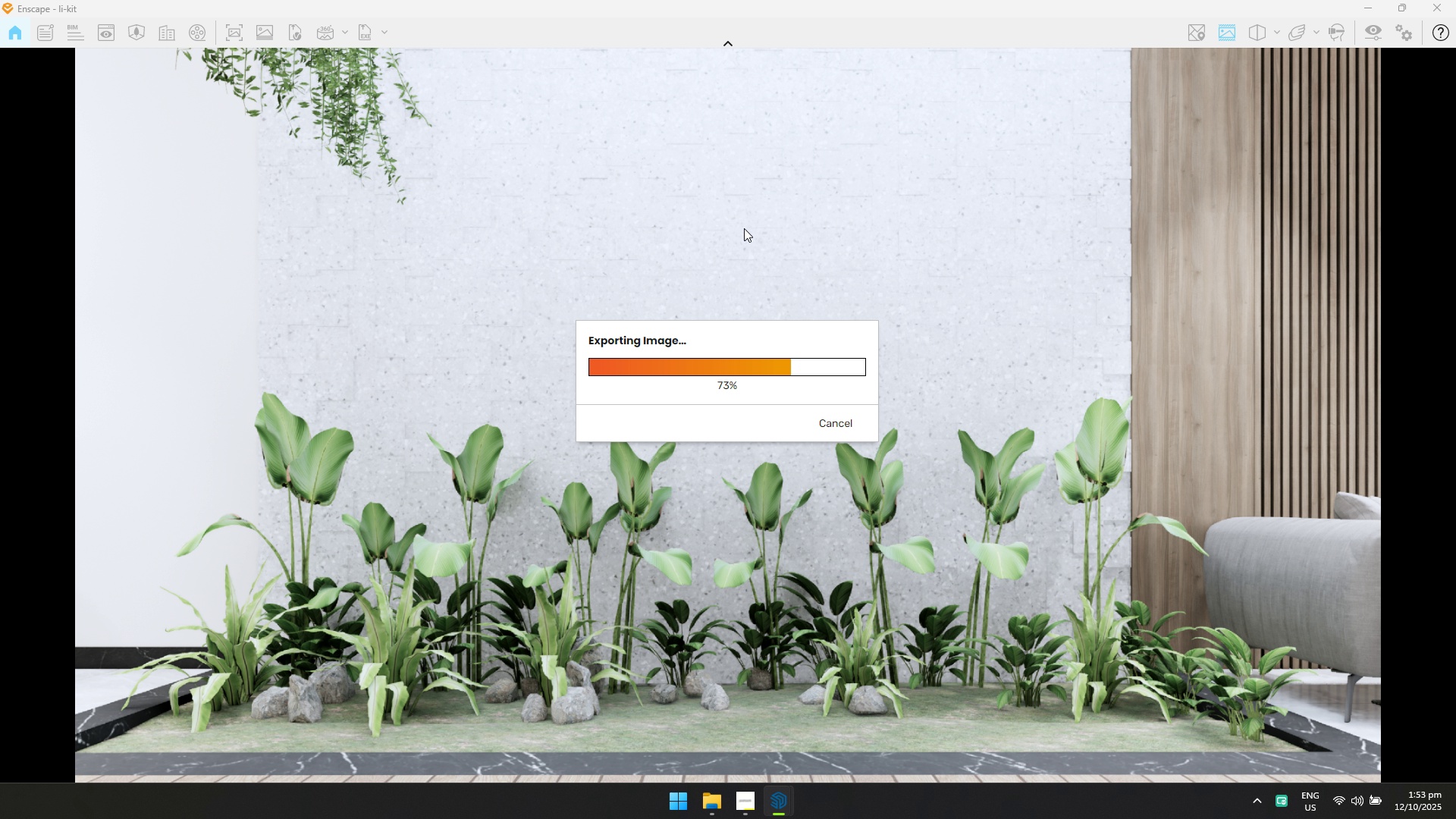 
key(Alt+AltLeft)
 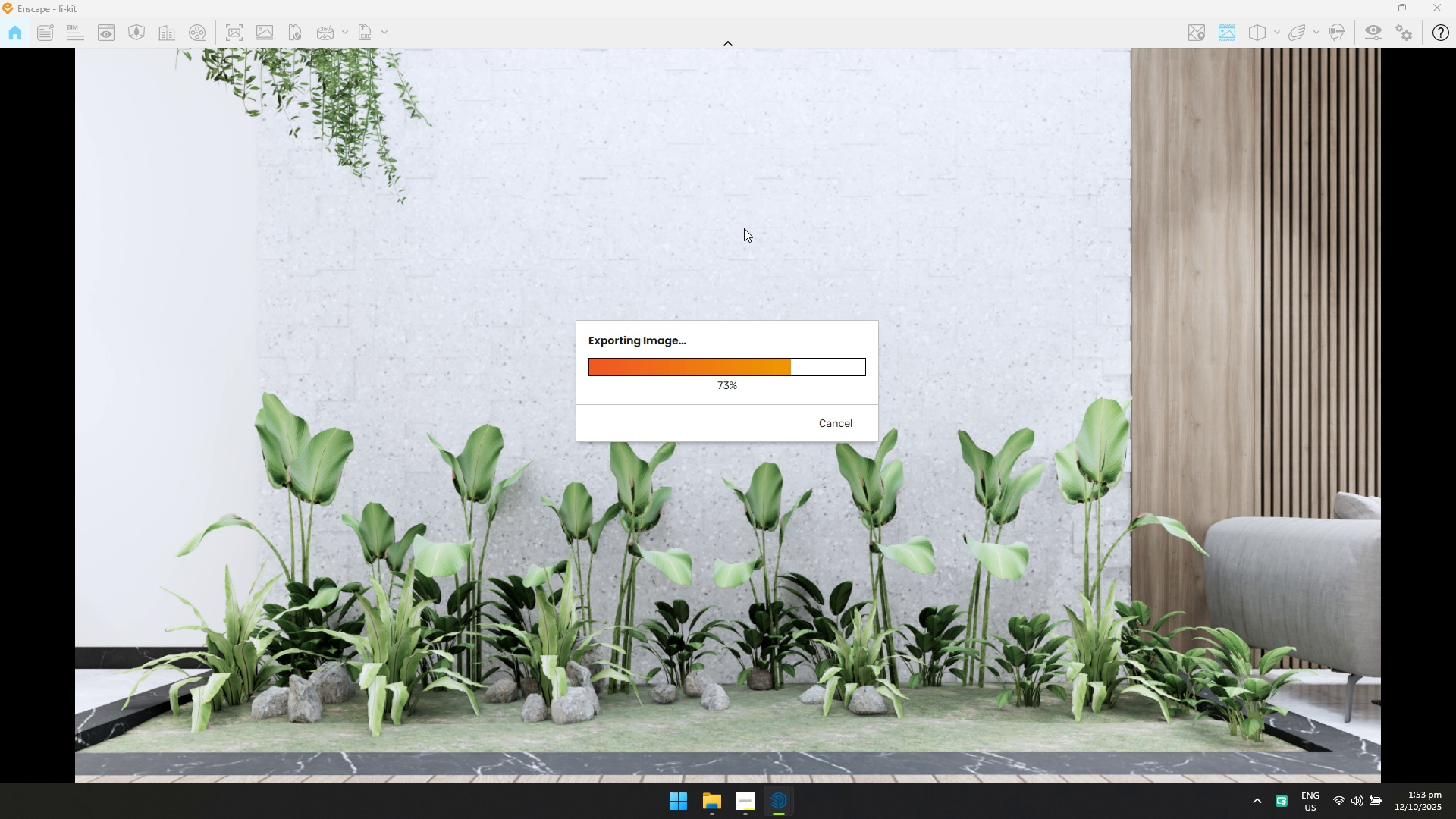 
key(Alt+AltLeft)
 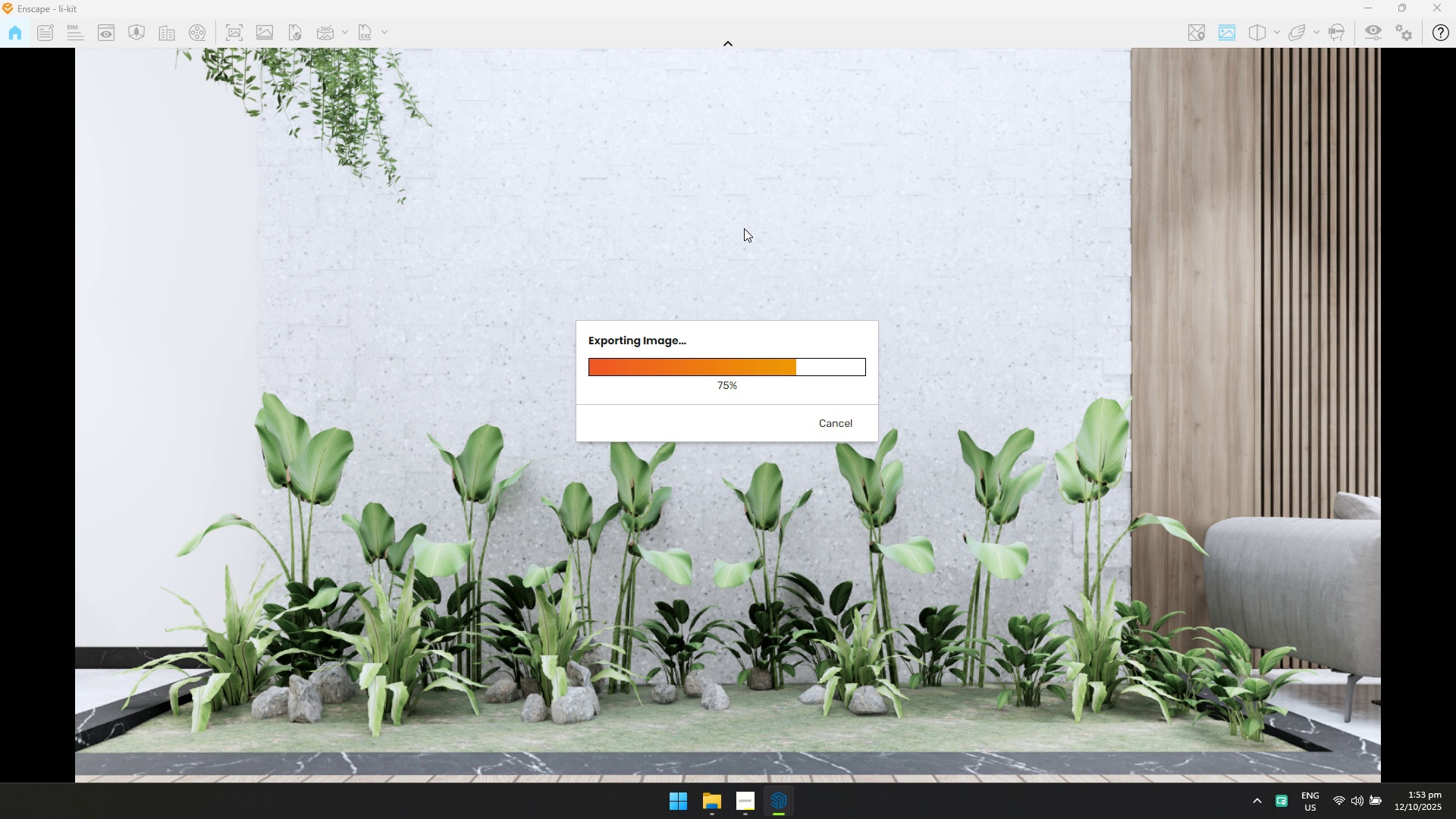 
key(Alt+Tab)
 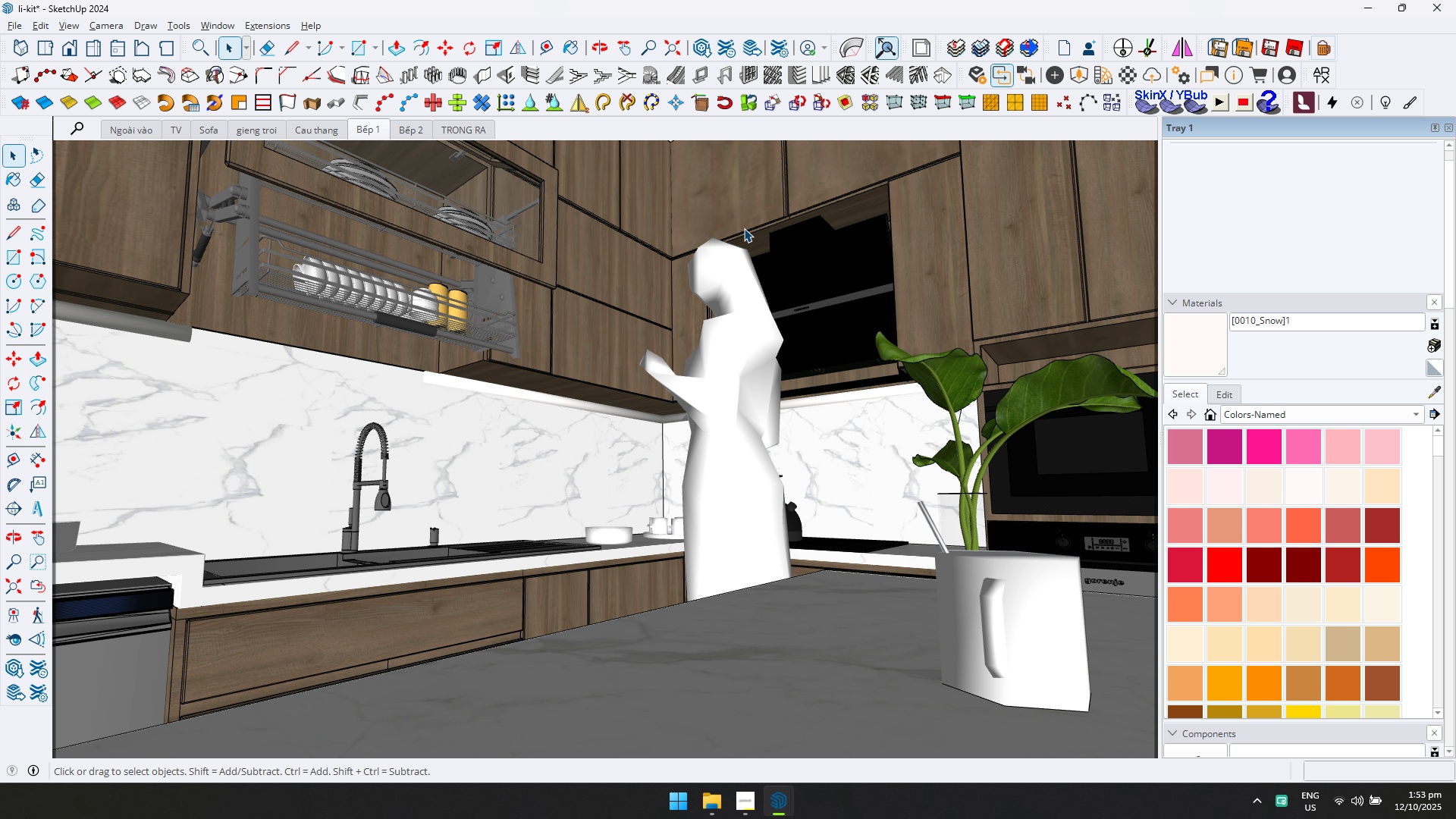 
key(Alt+AltLeft)
 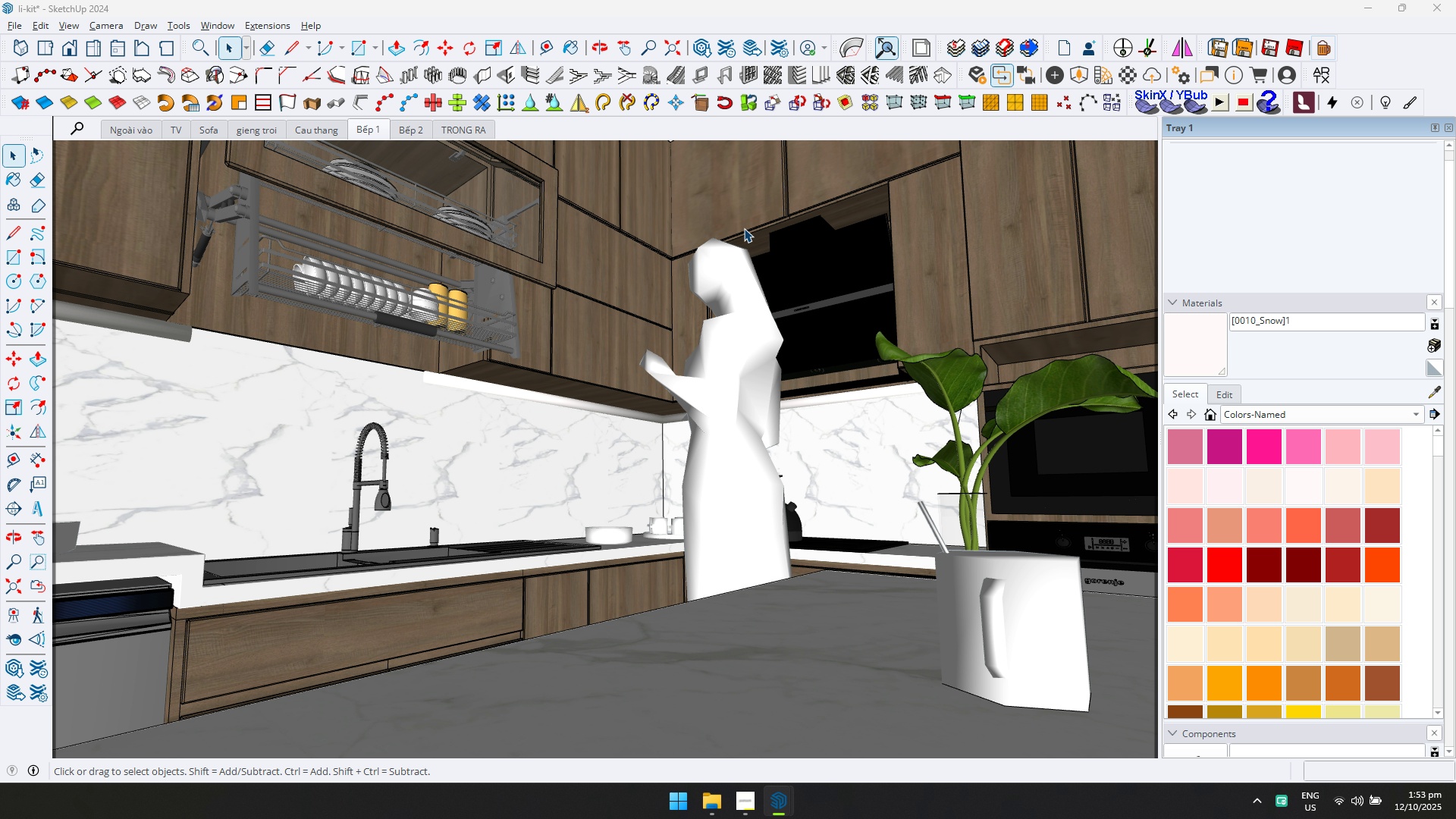 
key(Alt+Tab)
 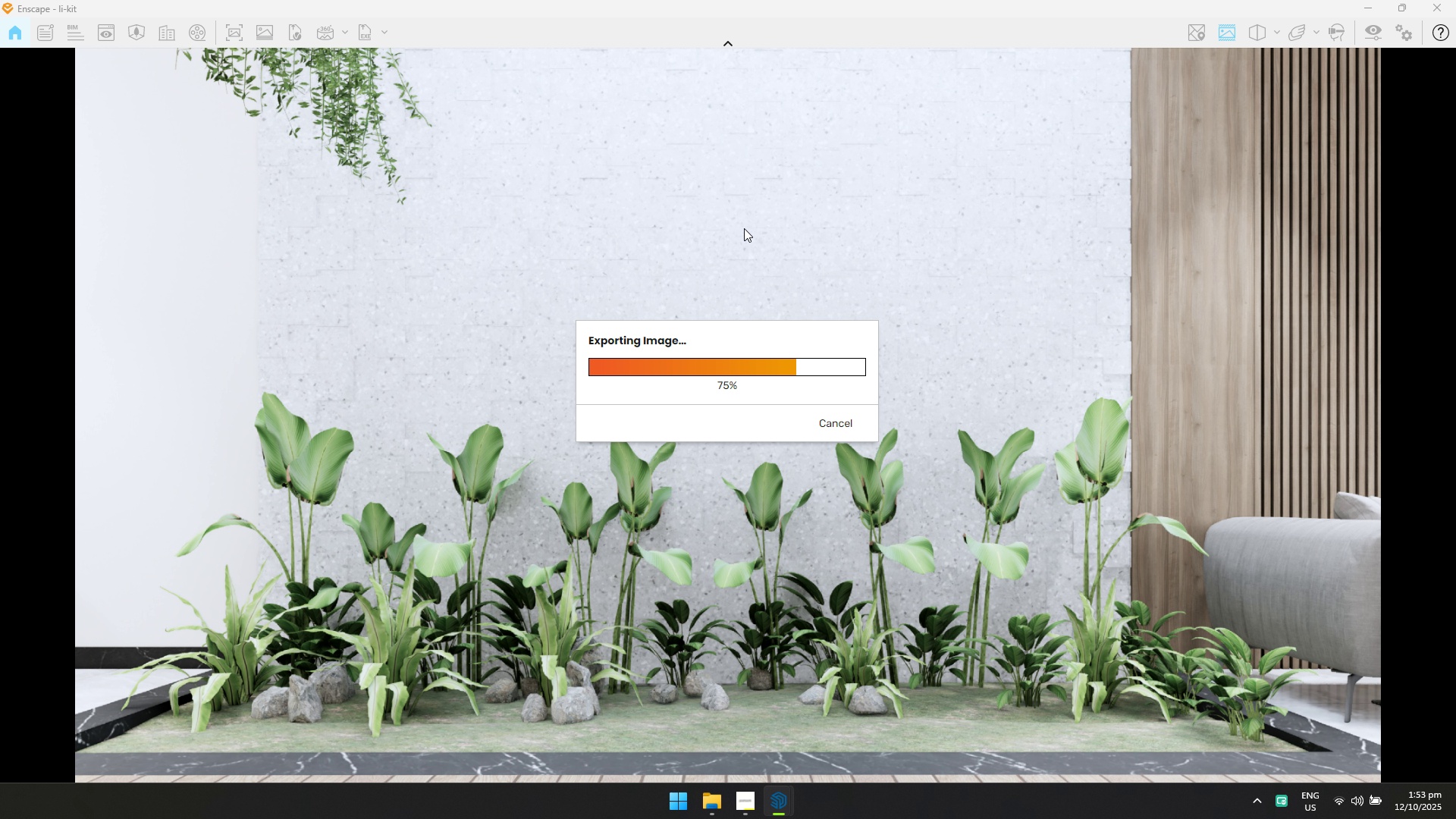 
key(Alt+AltLeft)
 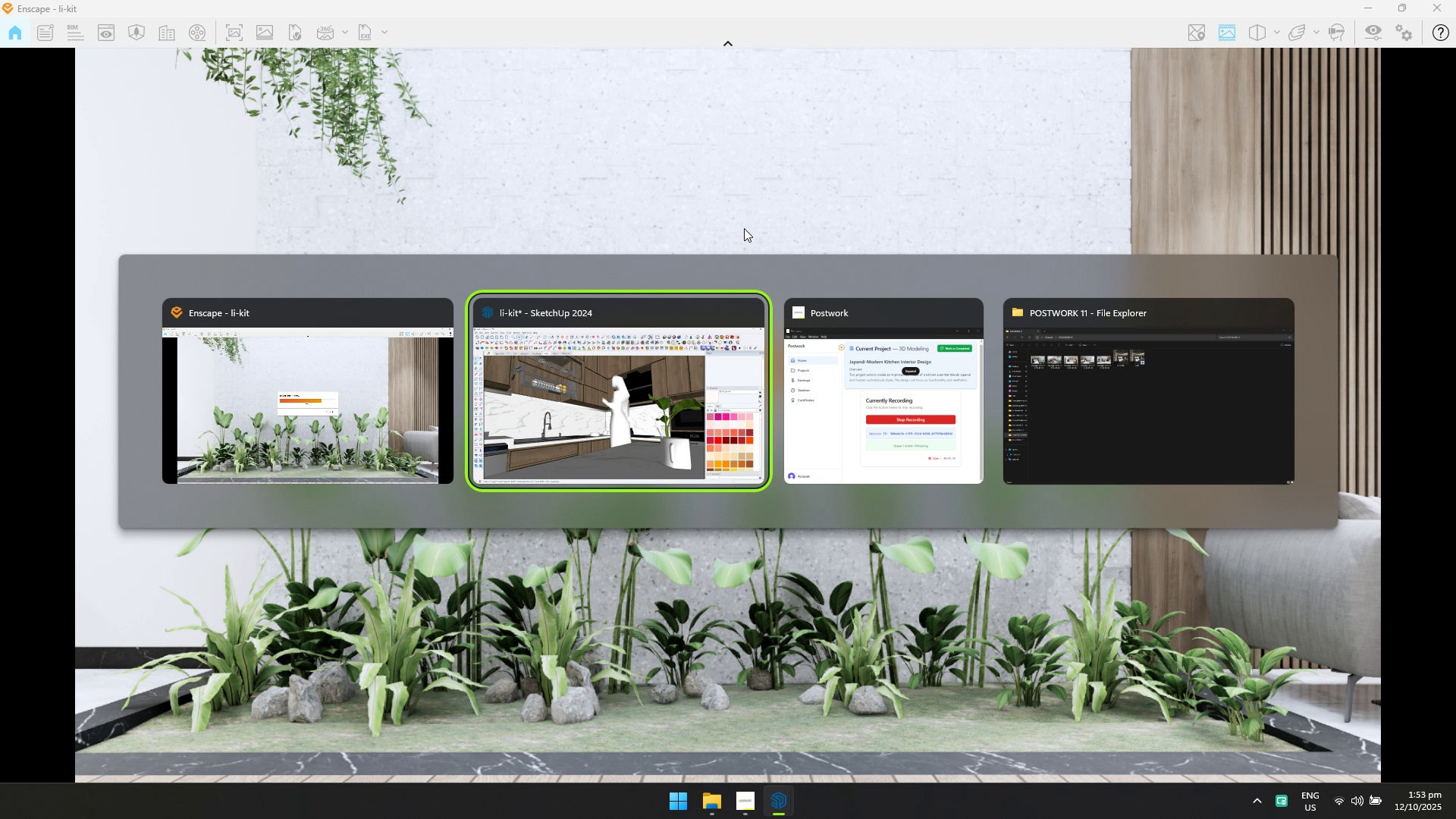 
key(Alt+Tab)
 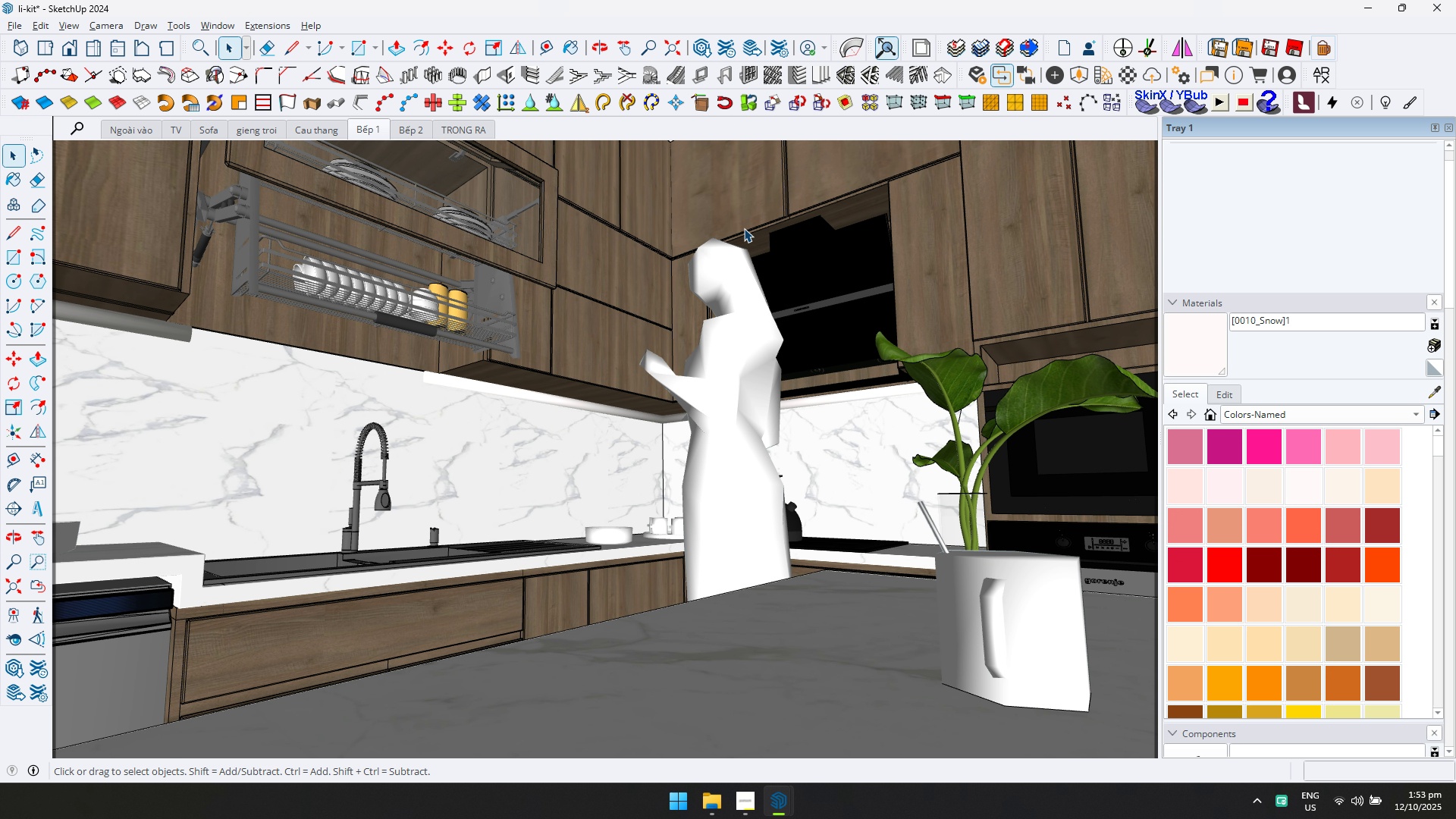 
key(Alt+AltLeft)
 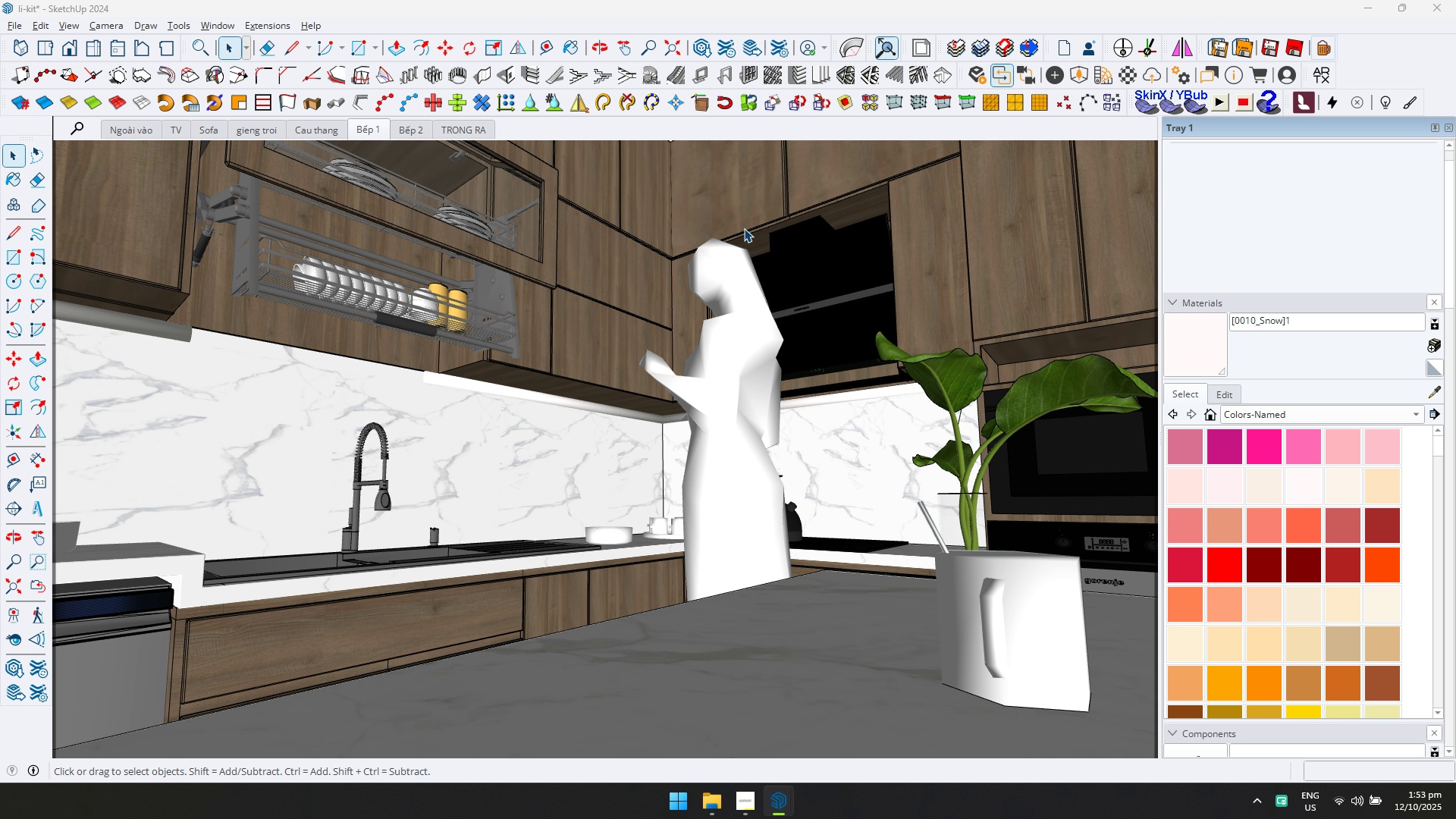 
key(Alt+Tab)
 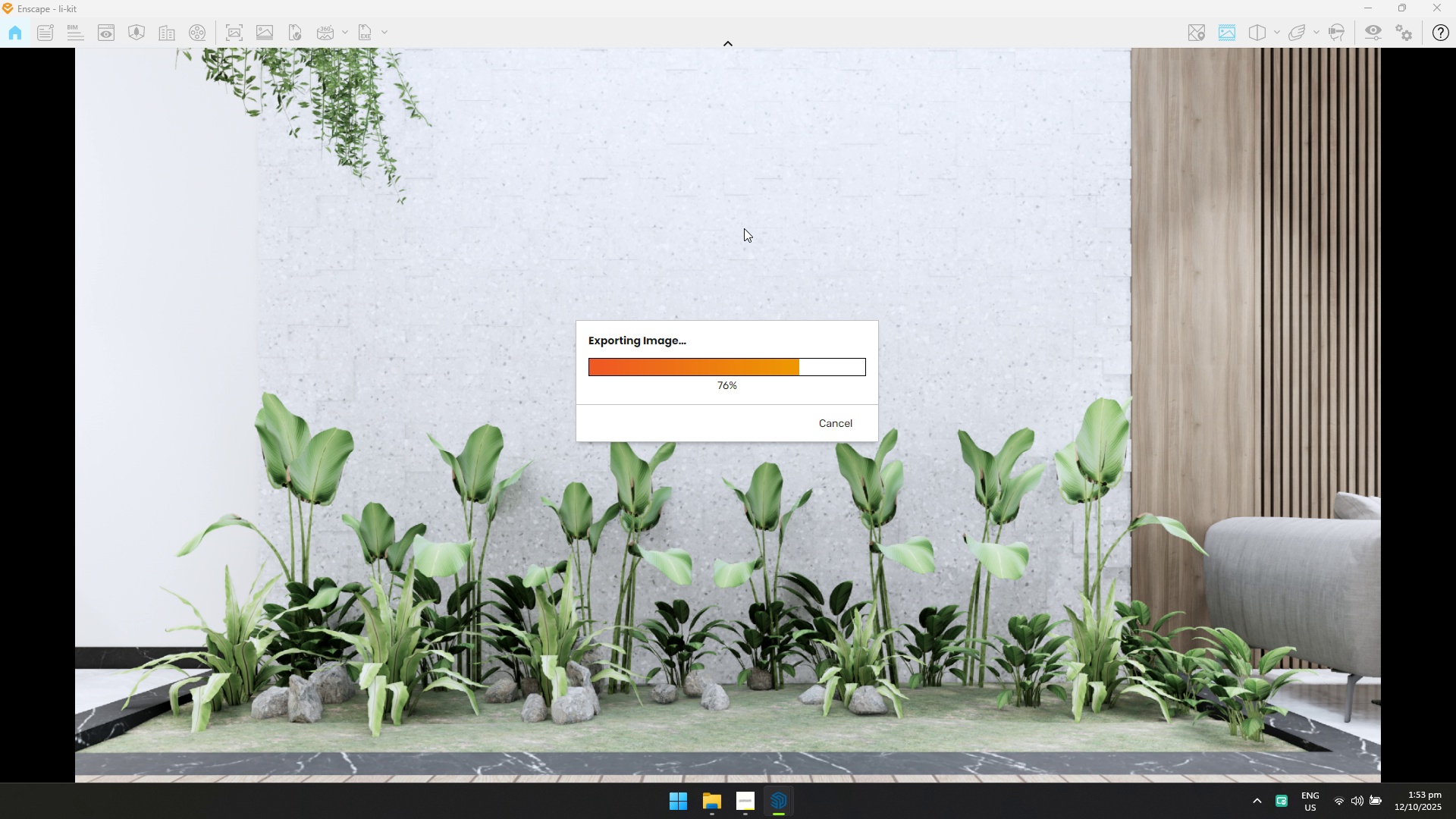 
key(Alt+Tab)
 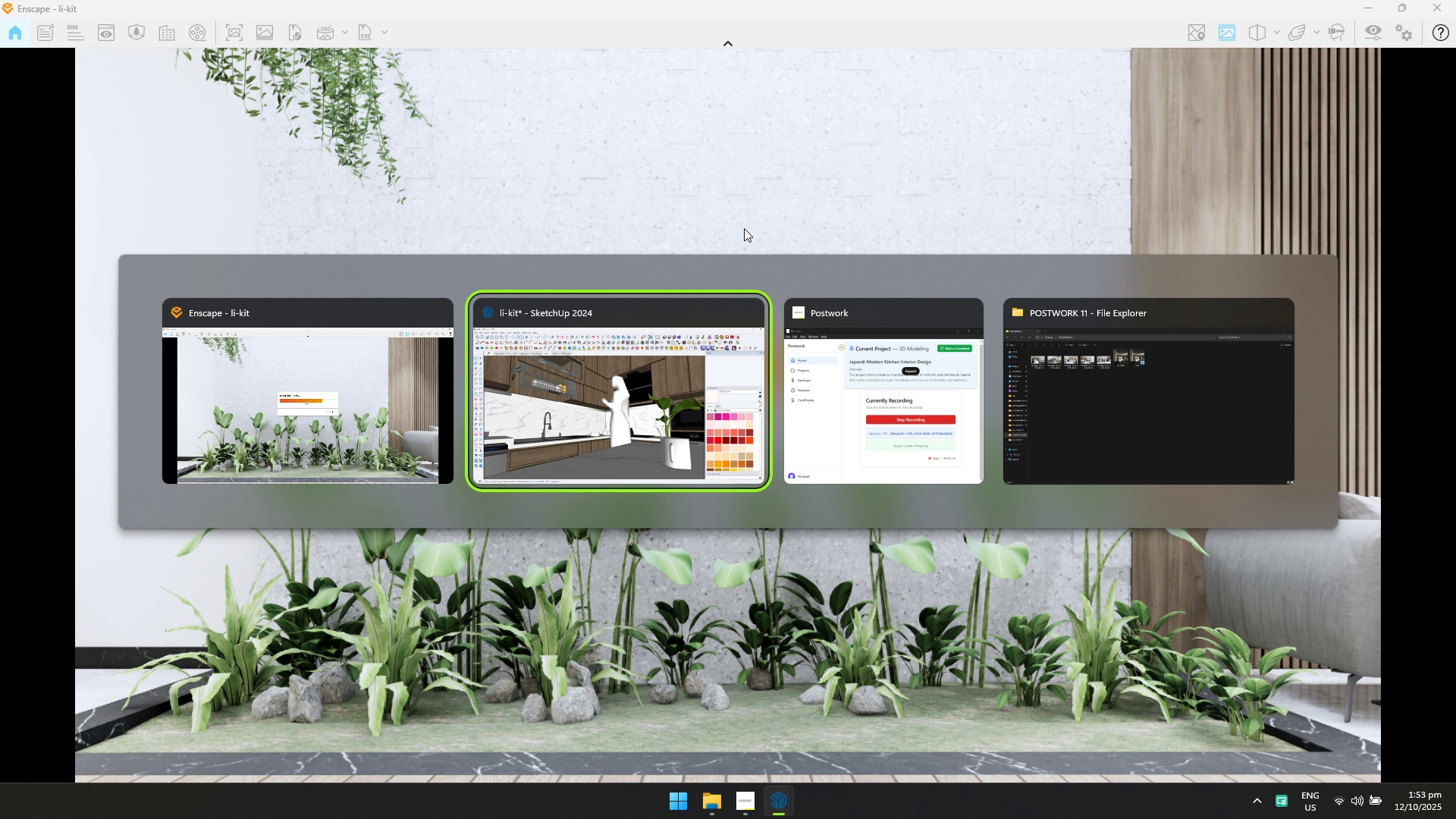 
key(Alt+Tab)
 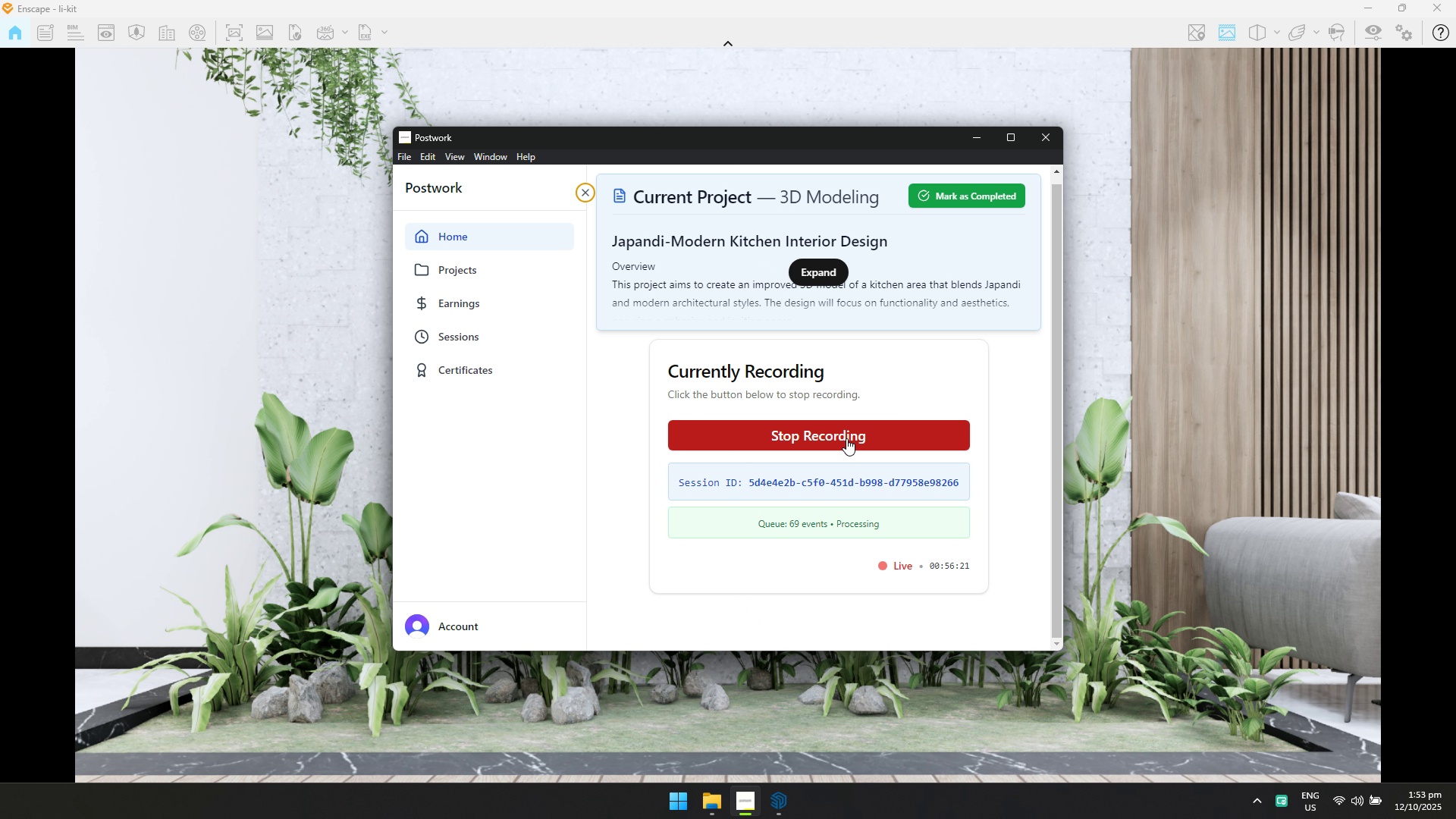 
key(Alt+AltLeft)
 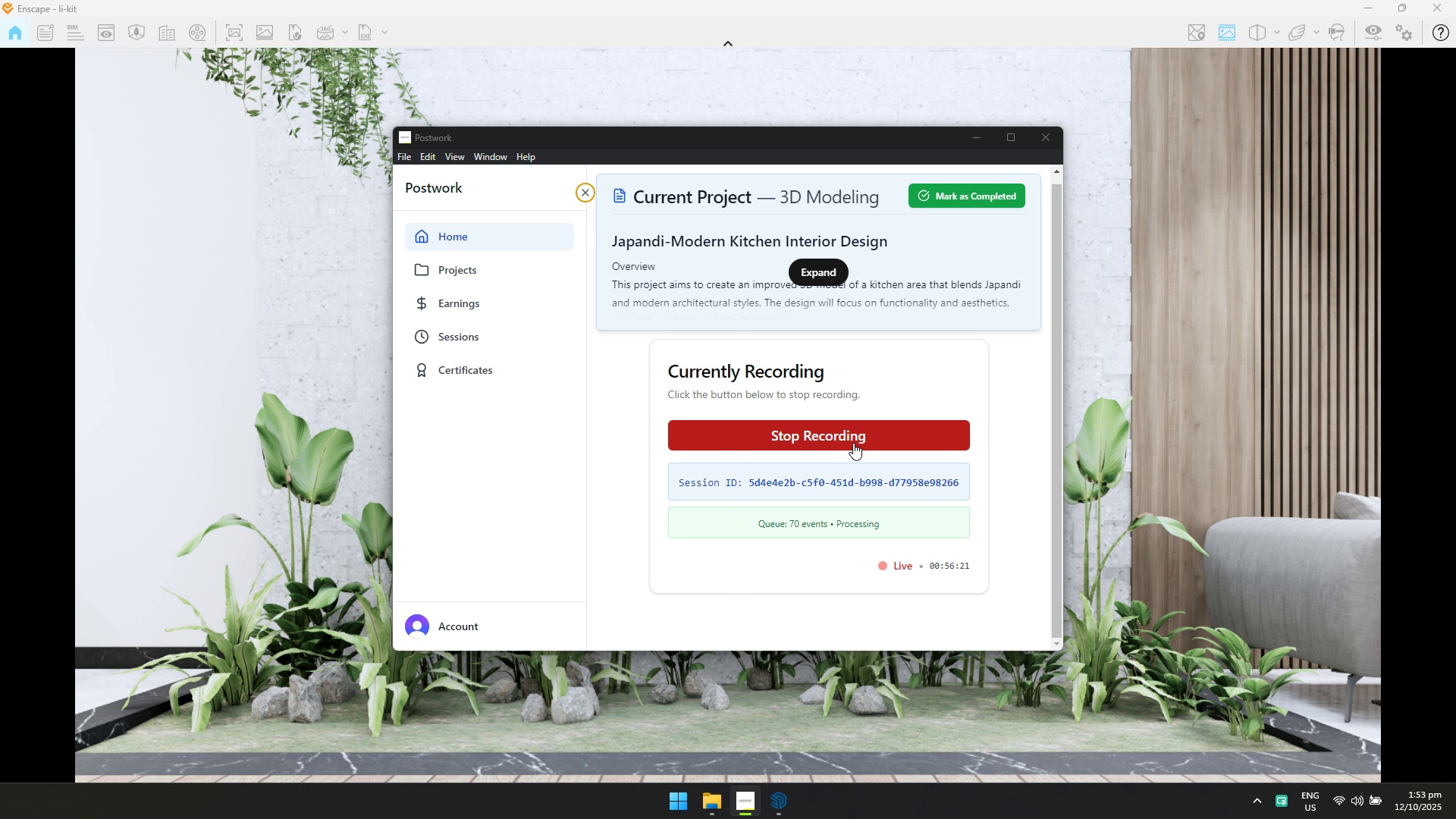 
key(Alt+Tab)
 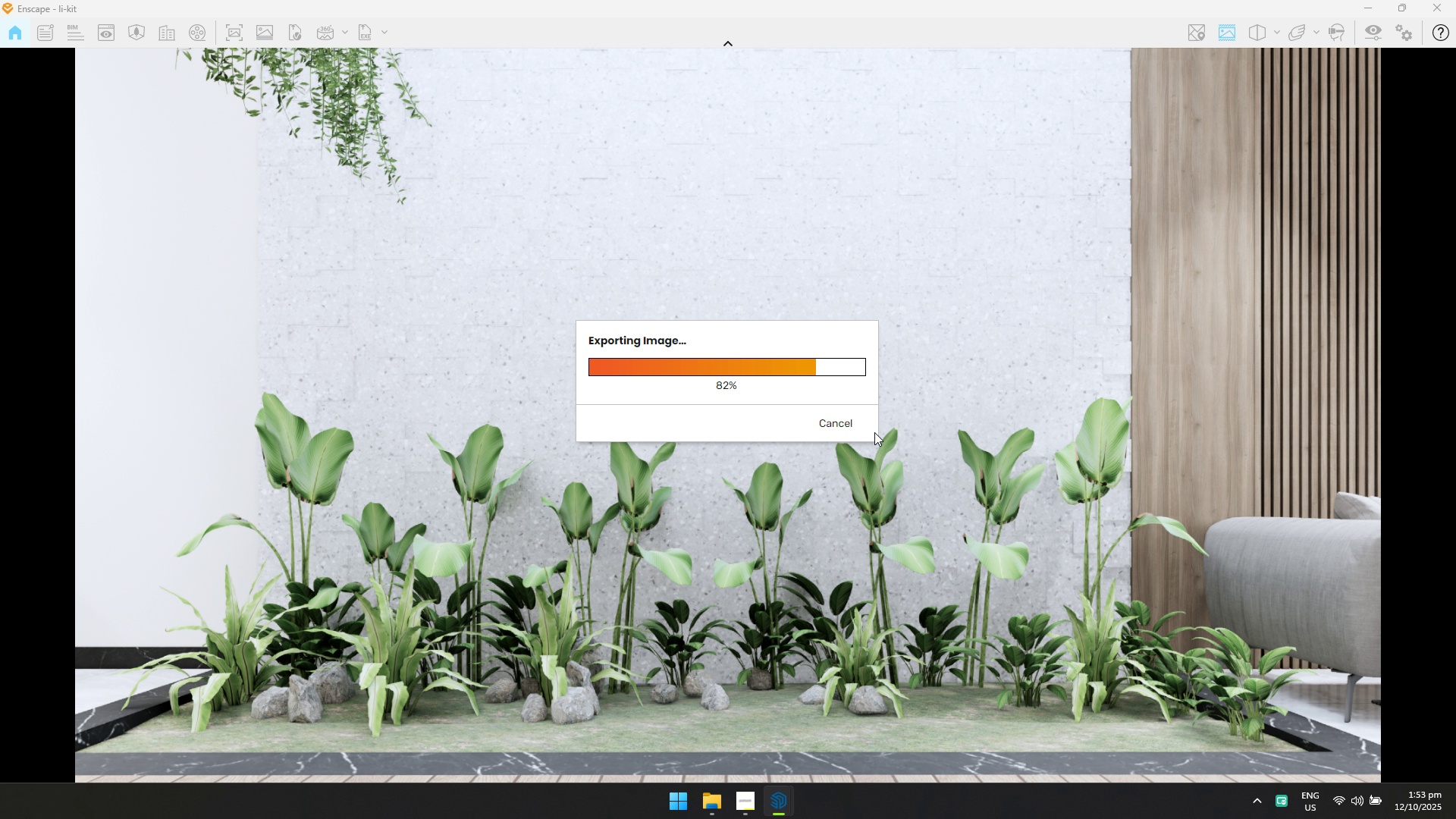 
key(Alt+Tab)
 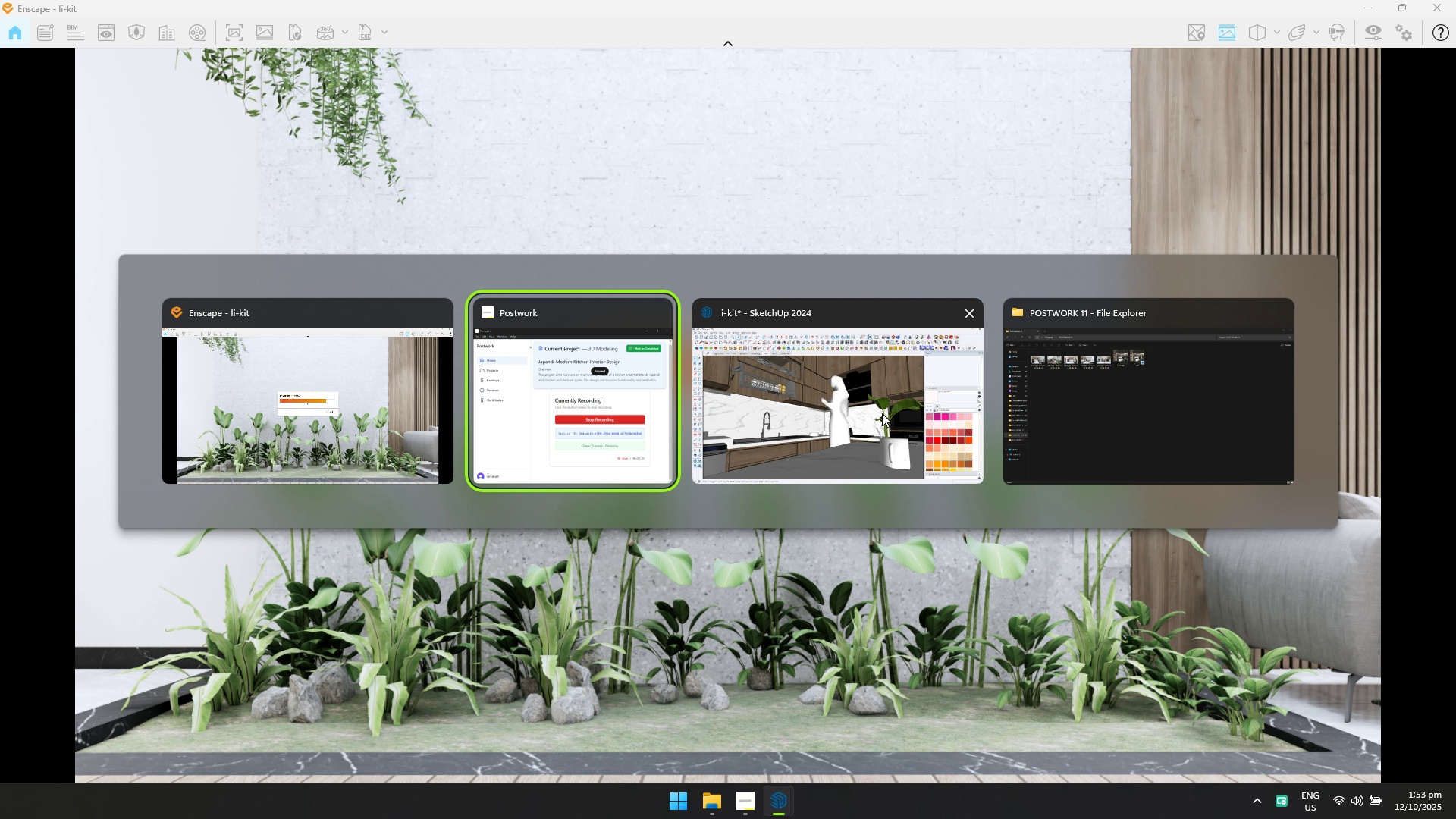 
key(Alt+Tab)
 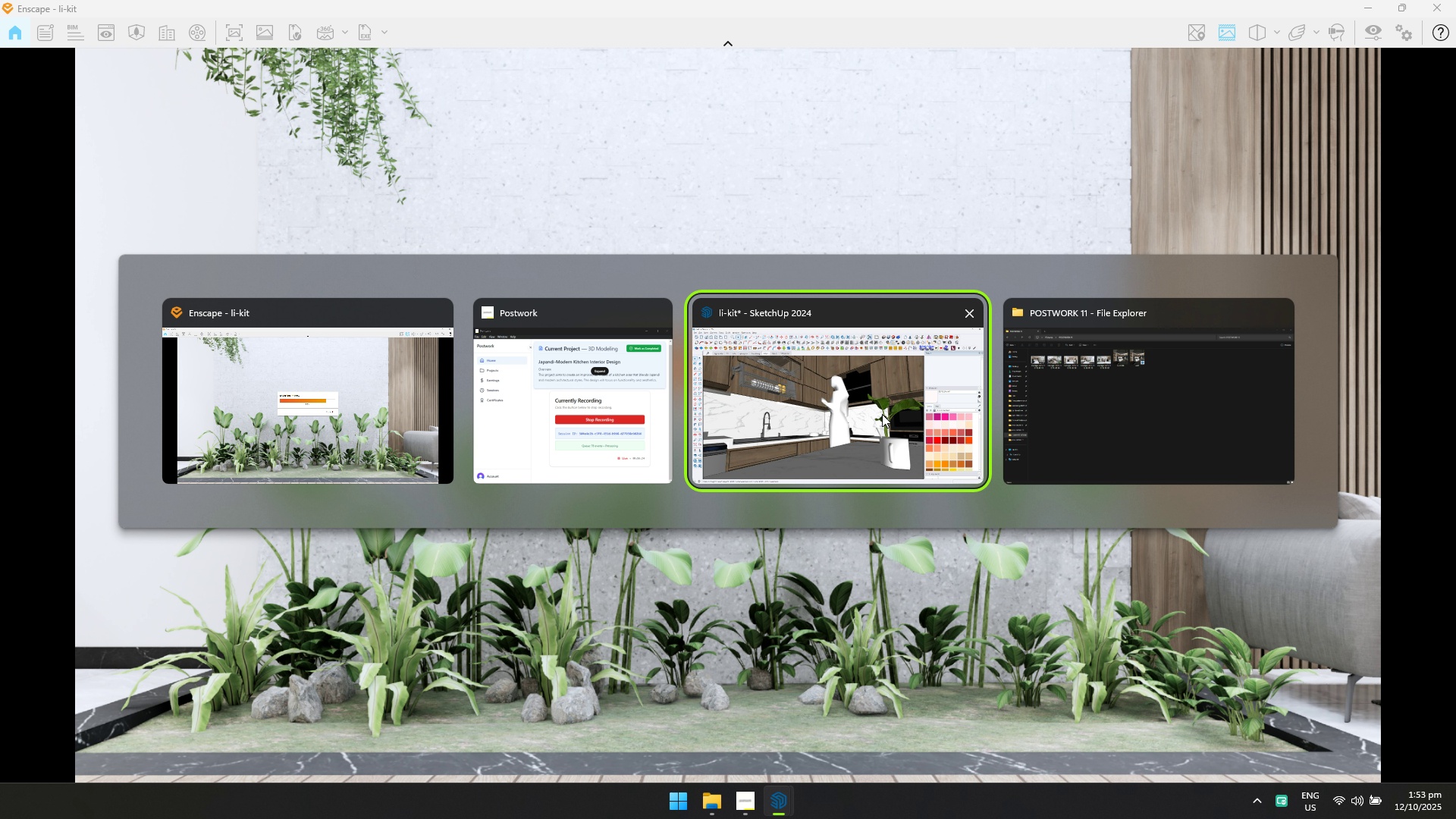 
key(Alt+Tab)
 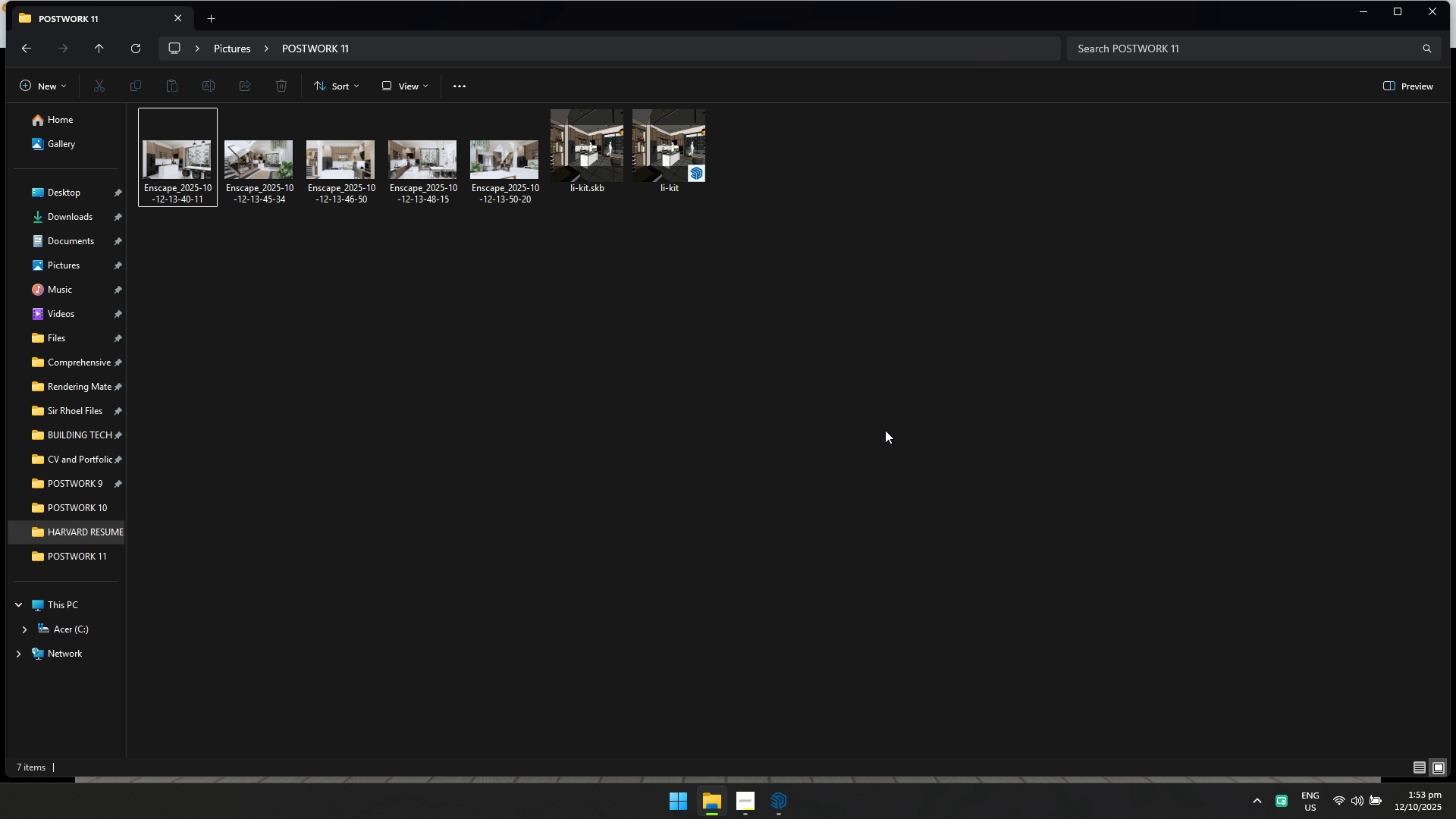 
key(Alt+AltLeft)
 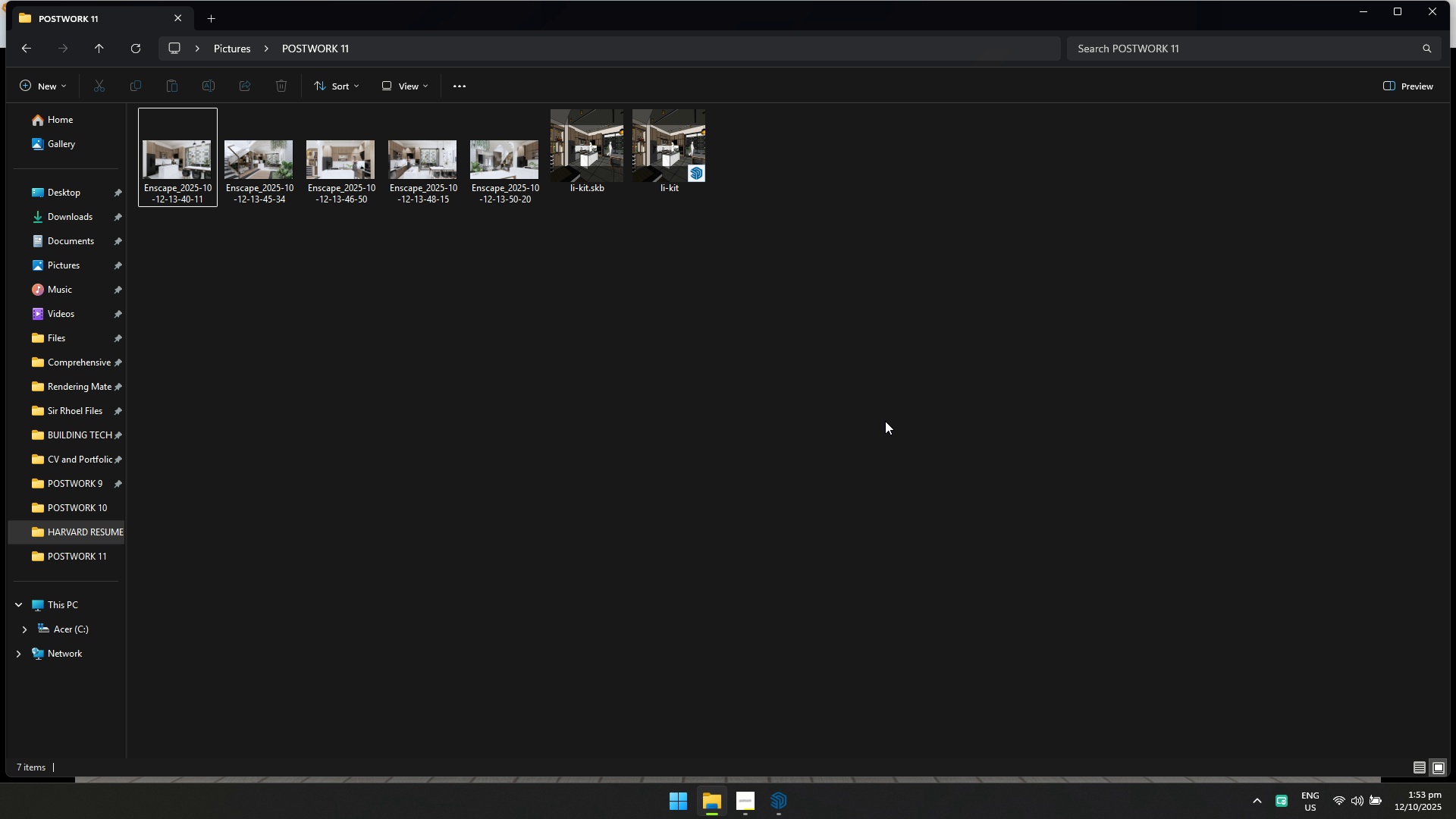 
key(Alt+Tab)
 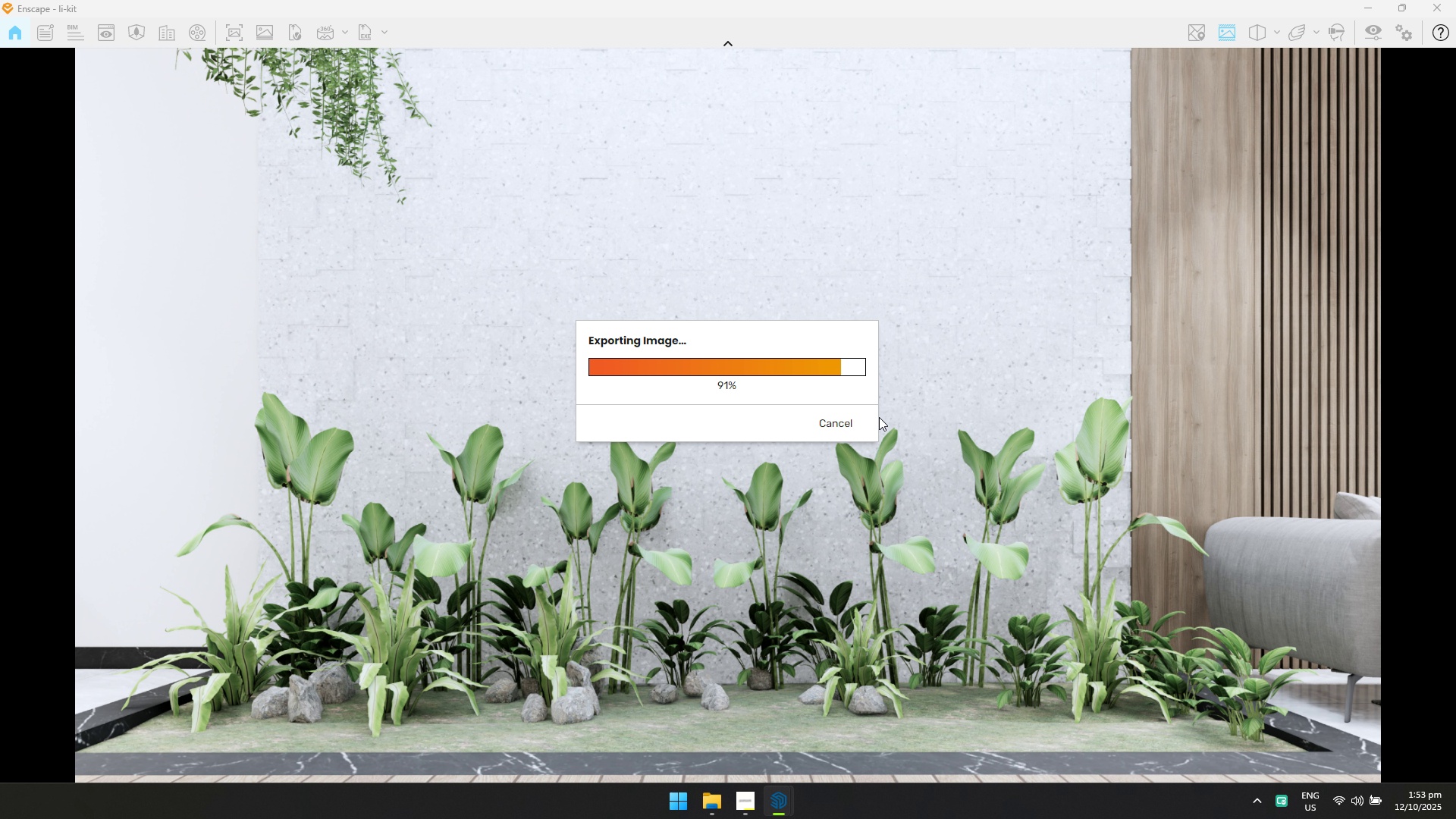 
key(Alt+AltLeft)
 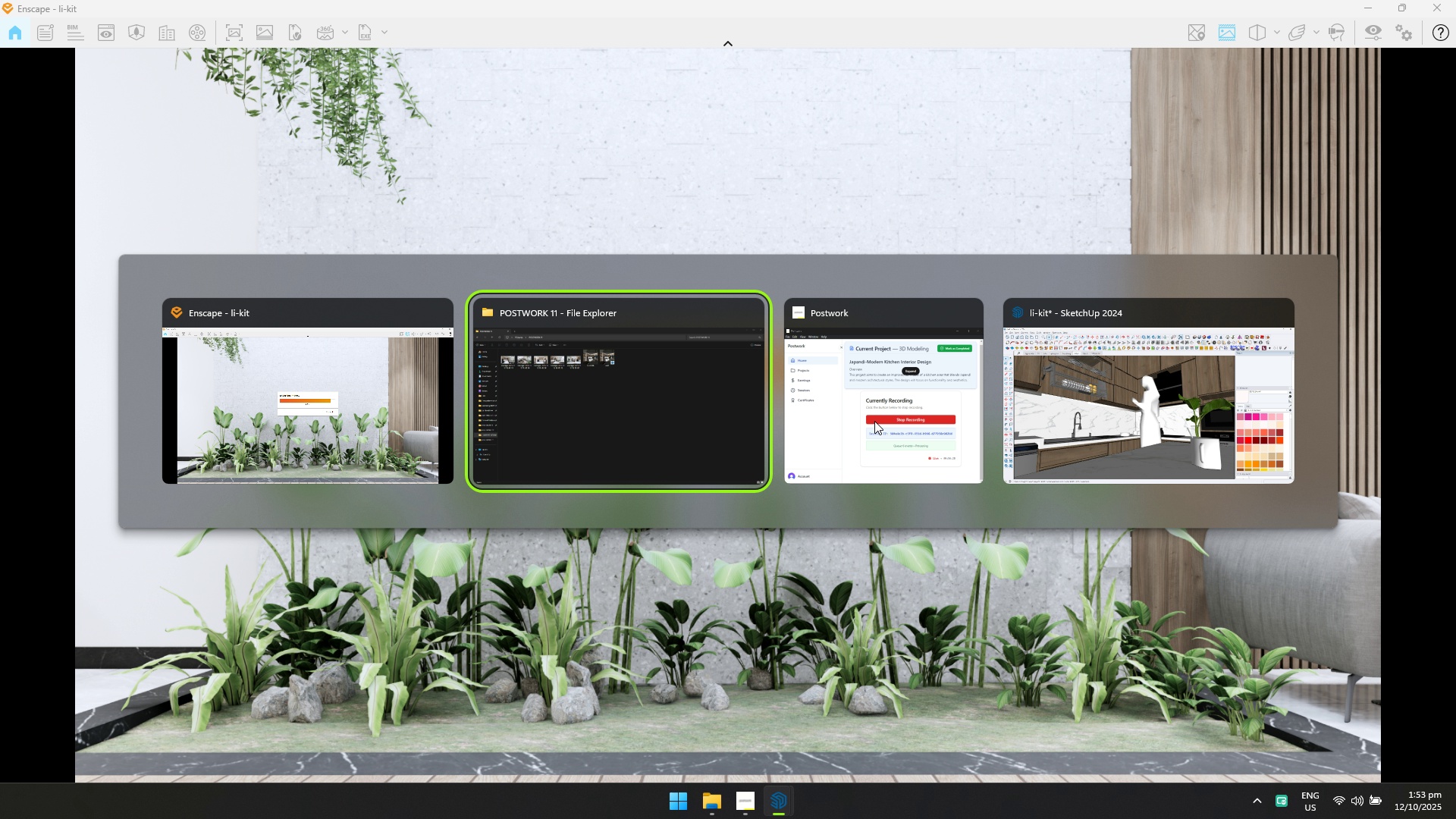 
key(Alt+Tab)